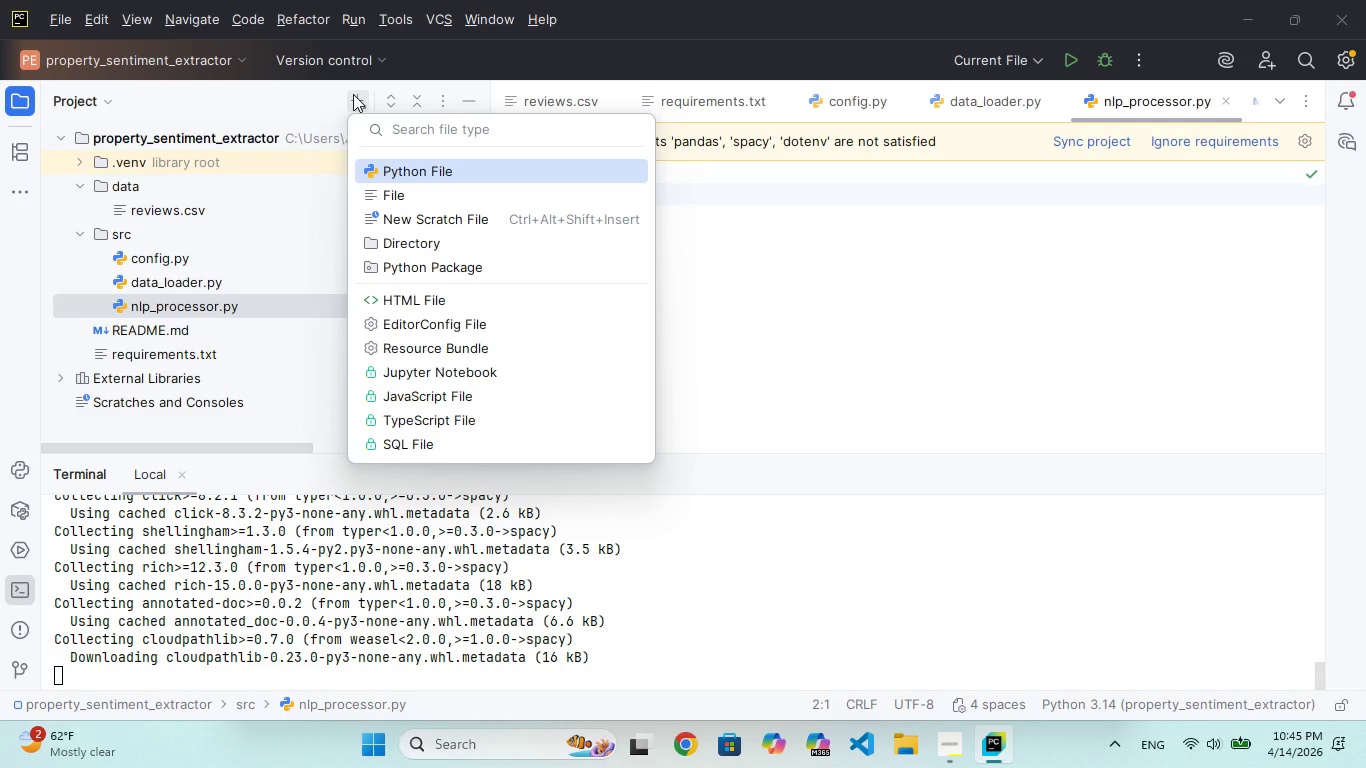 
key(Enter)
 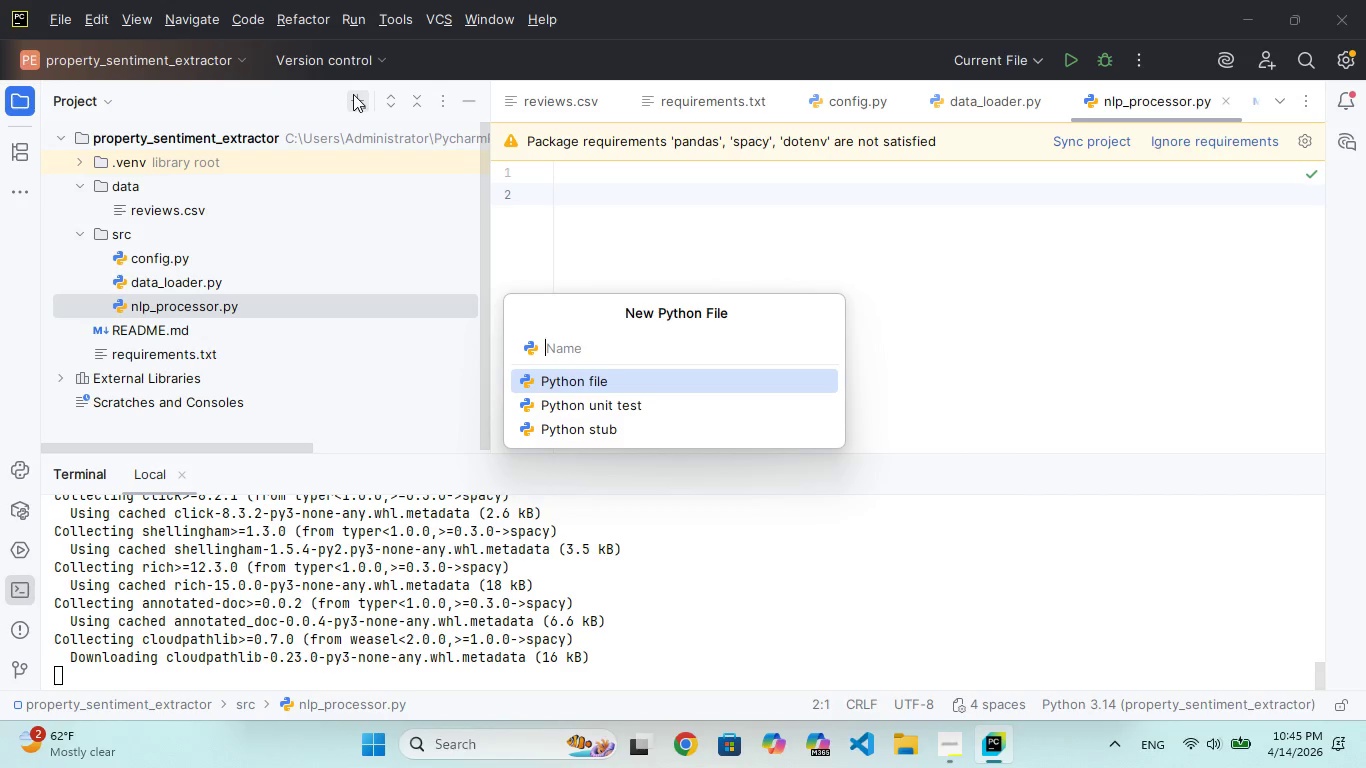 
type(classifier.py)
 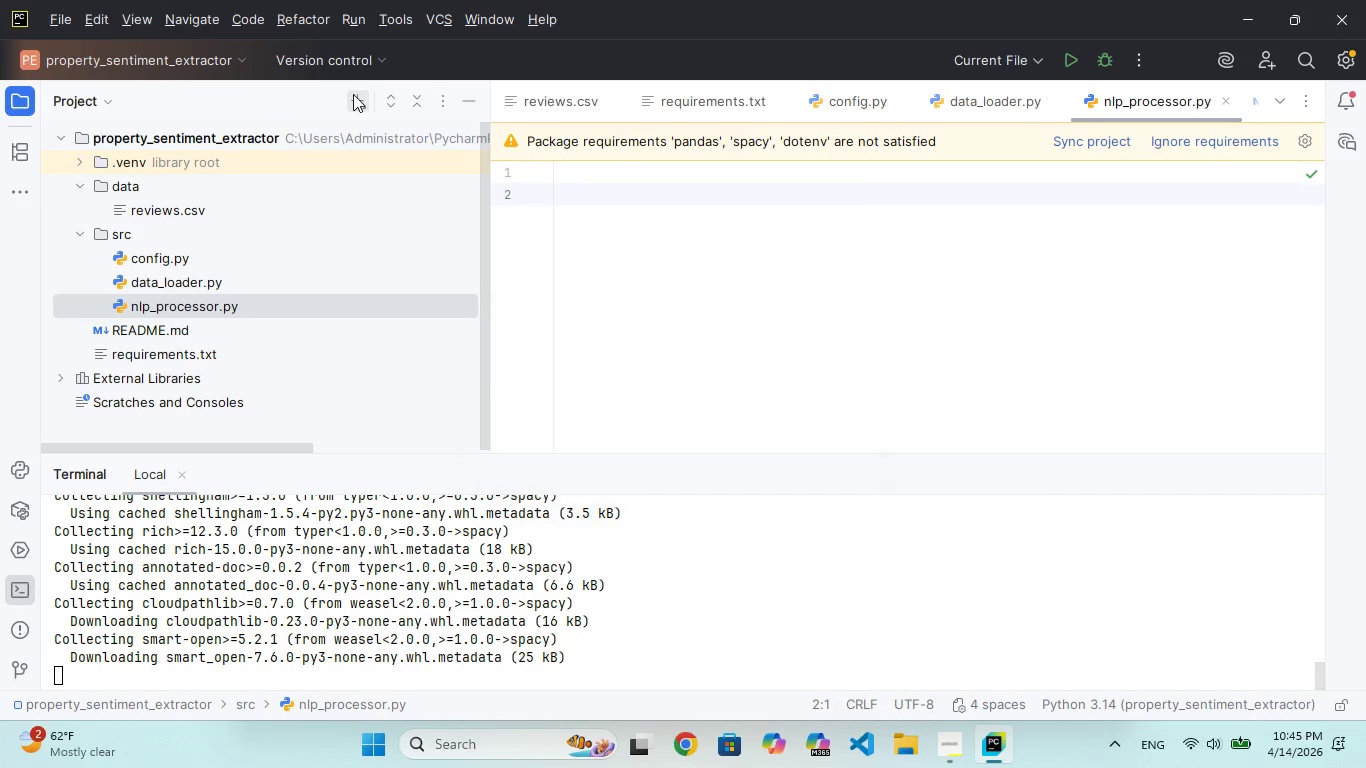 
hold_key(key=Enter, duration=0.31)
 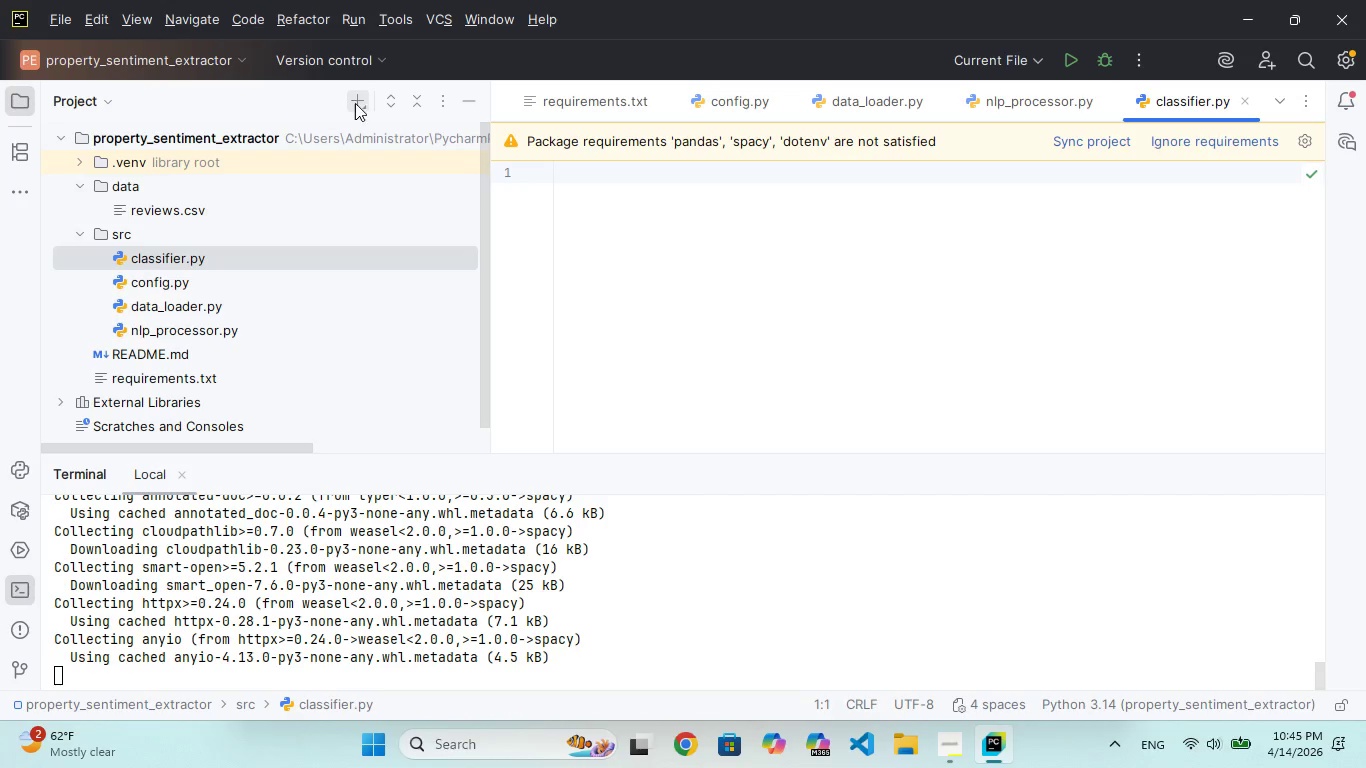 
wait(9.92)
 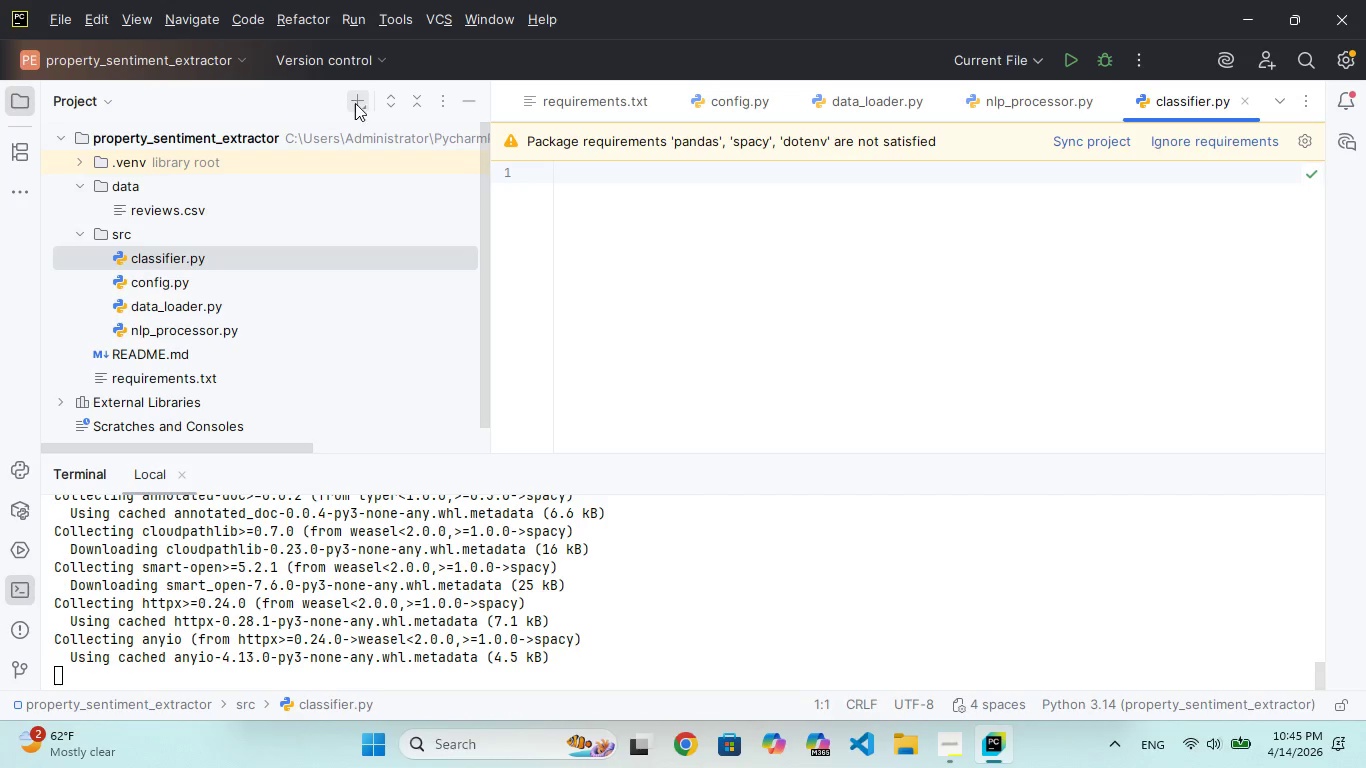 
left_click([357, 99])
 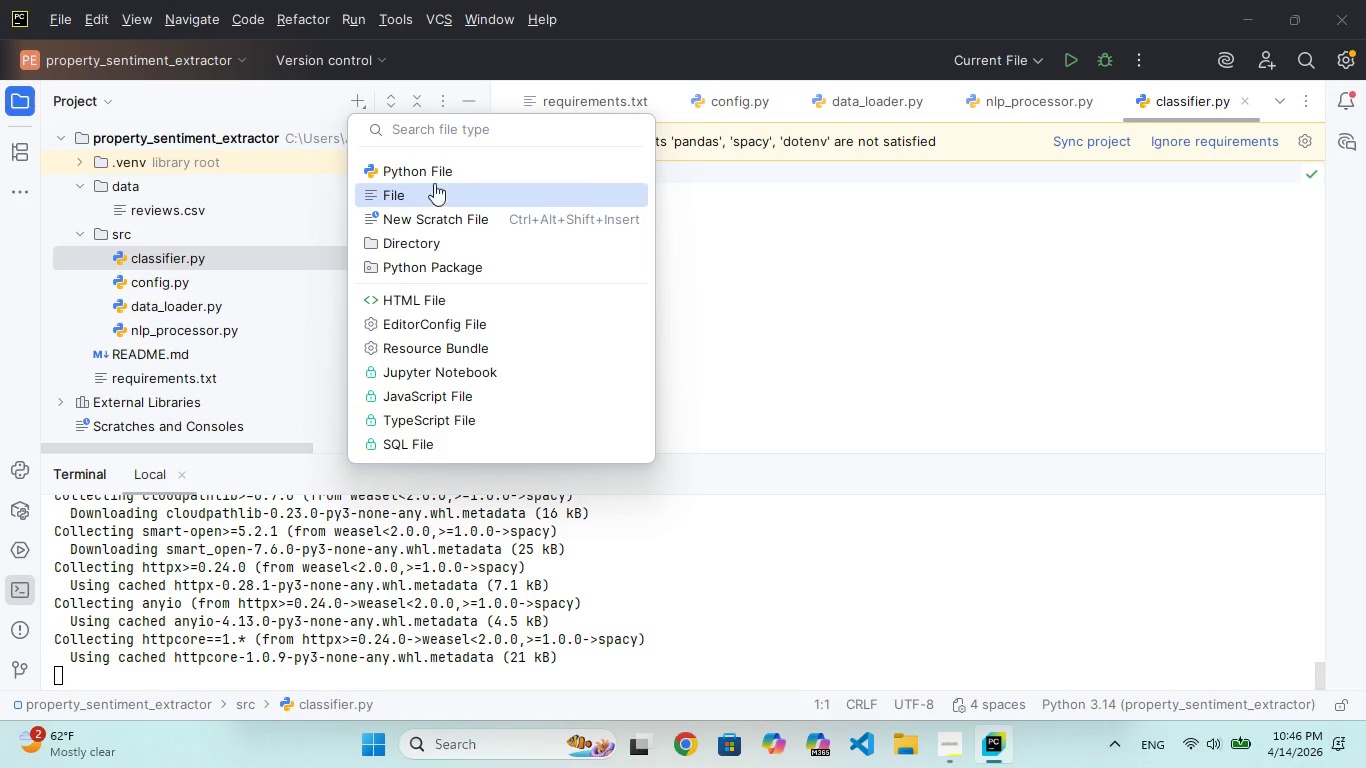 
left_click([436, 172])
 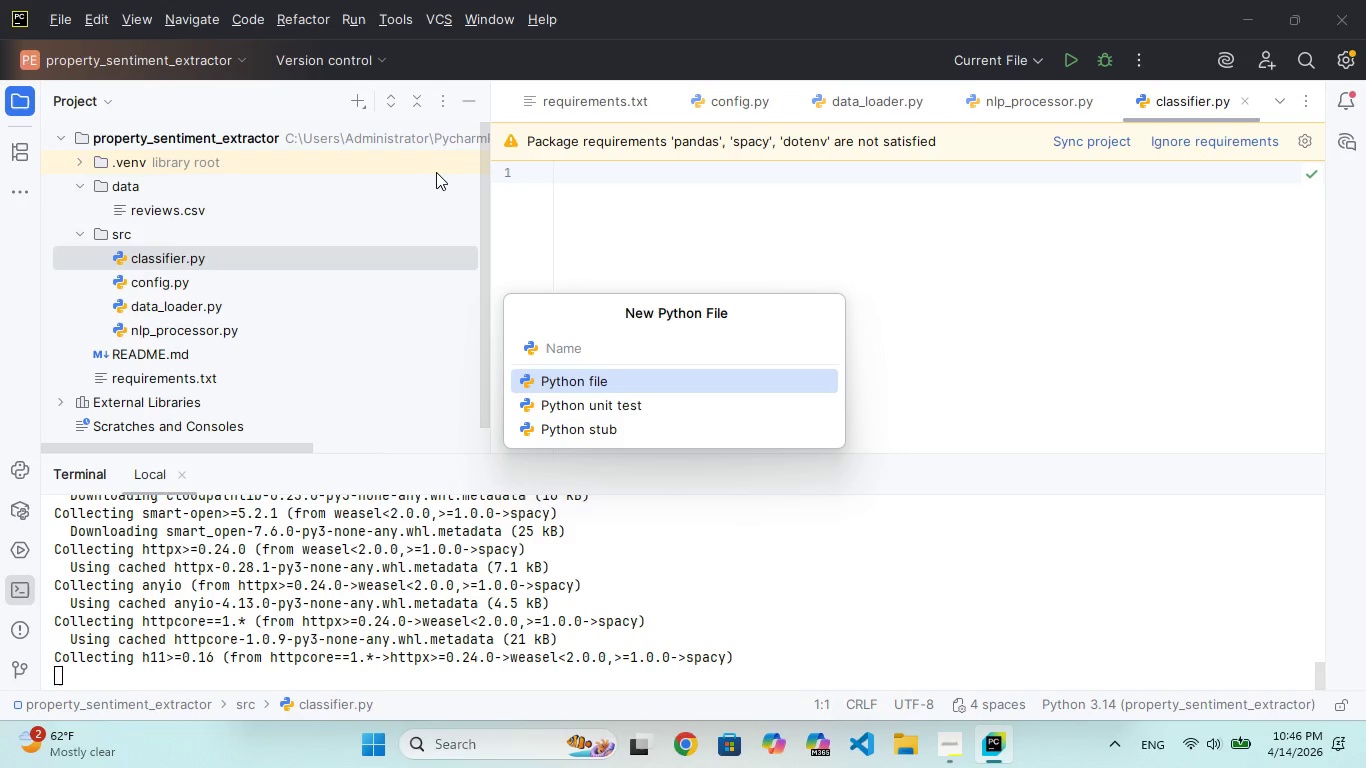 
type(urgny.p)
 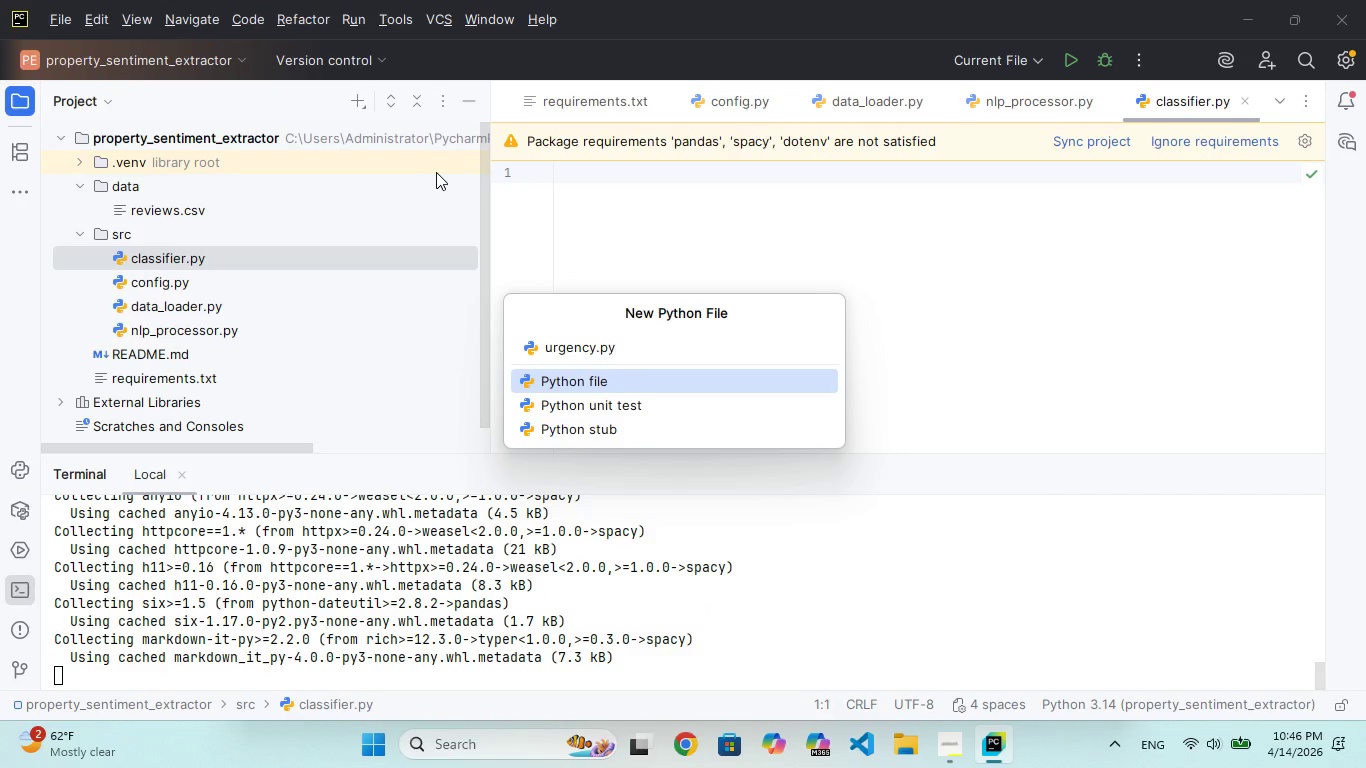 
hold_key(key=E, duration=0.33)
 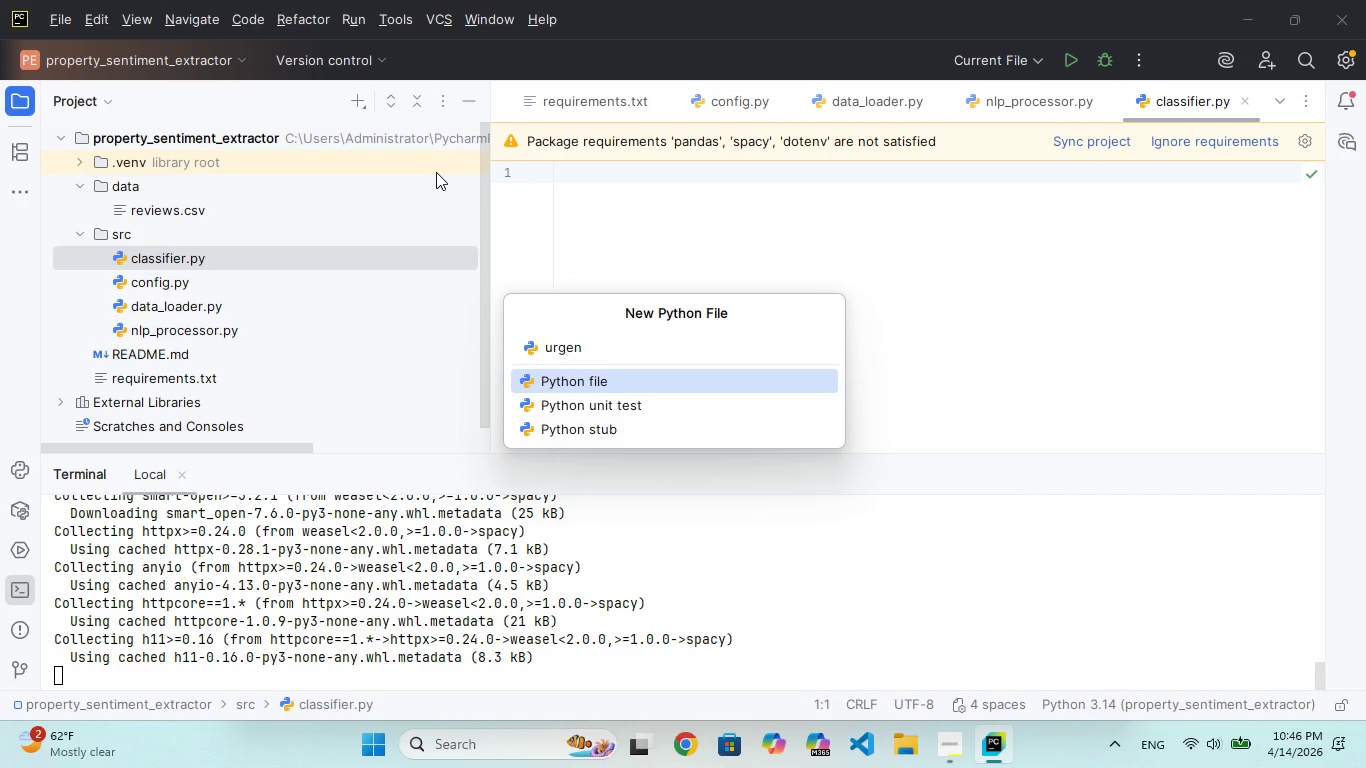 
hold_key(key=C, duration=0.33)
 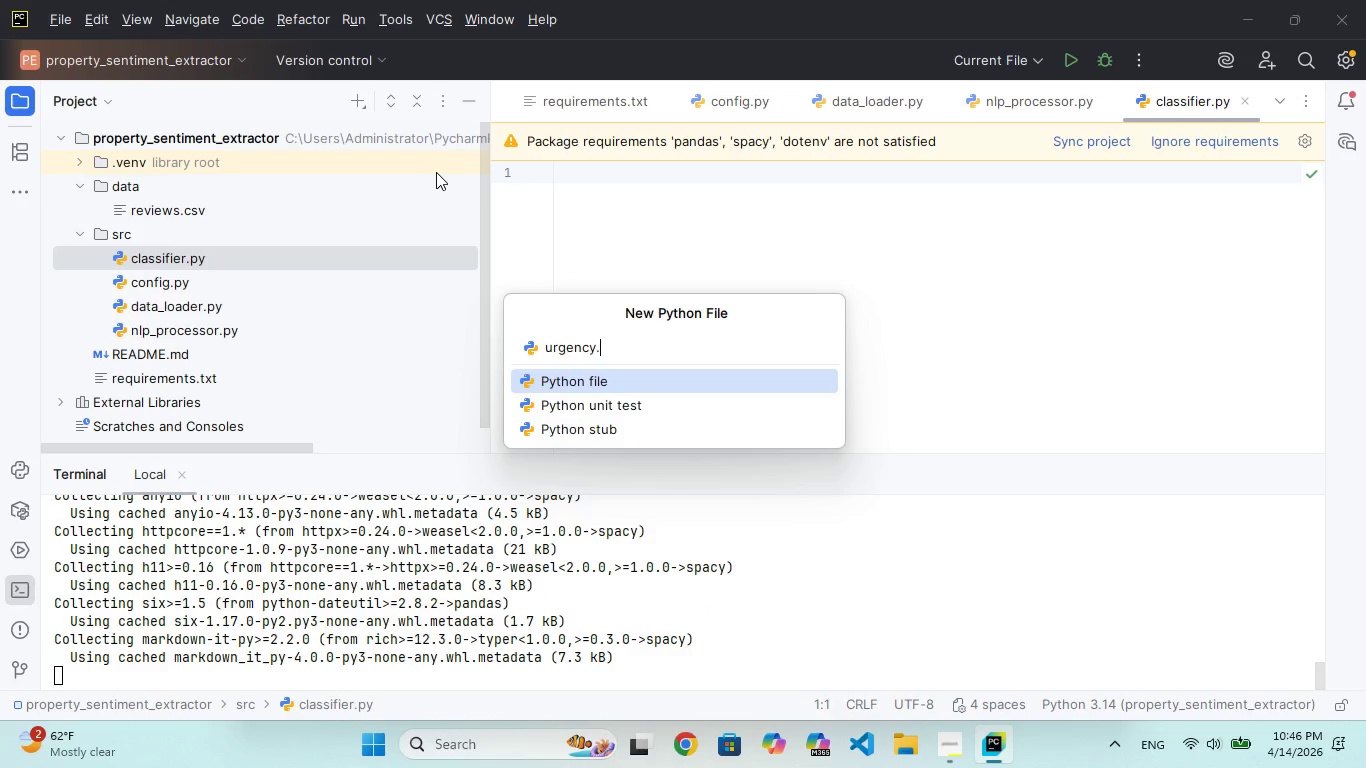 
hold_key(key=Y, duration=0.31)
 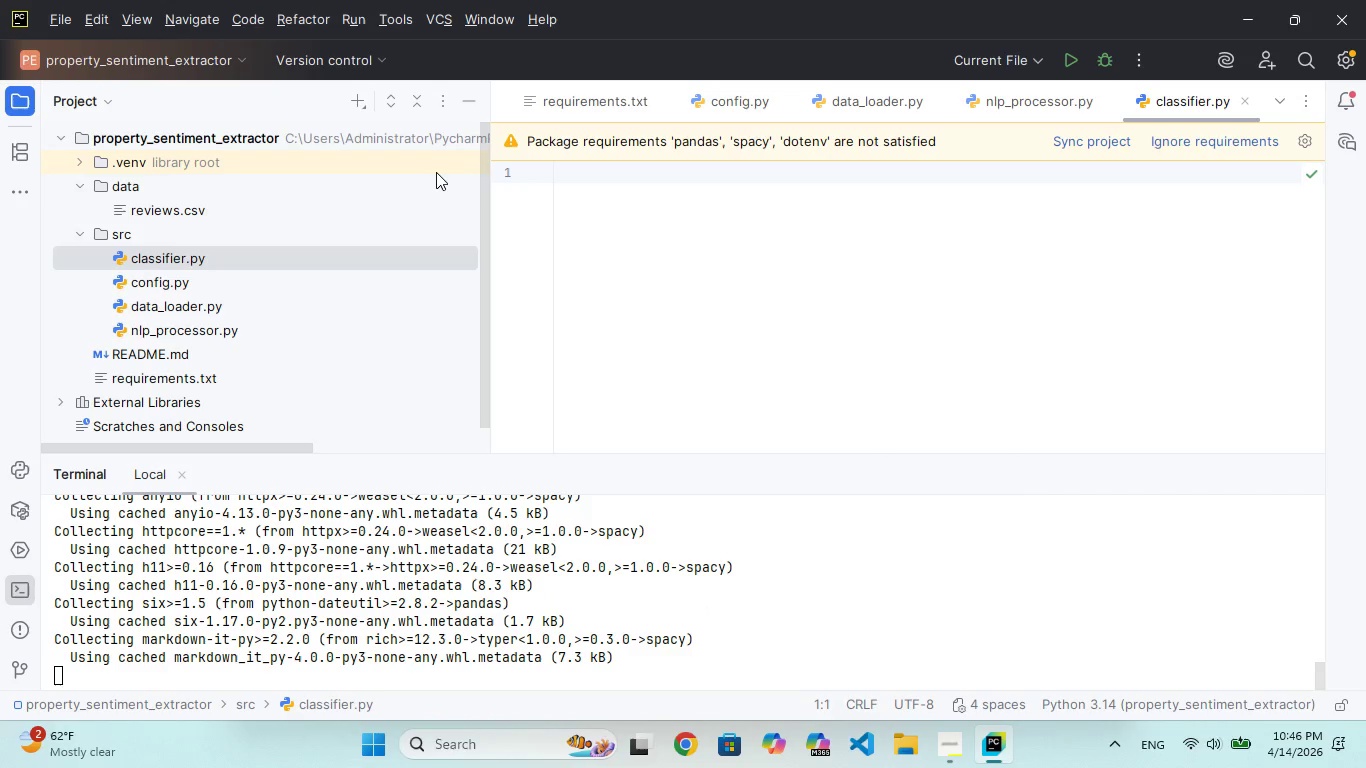 
key(Enter)
 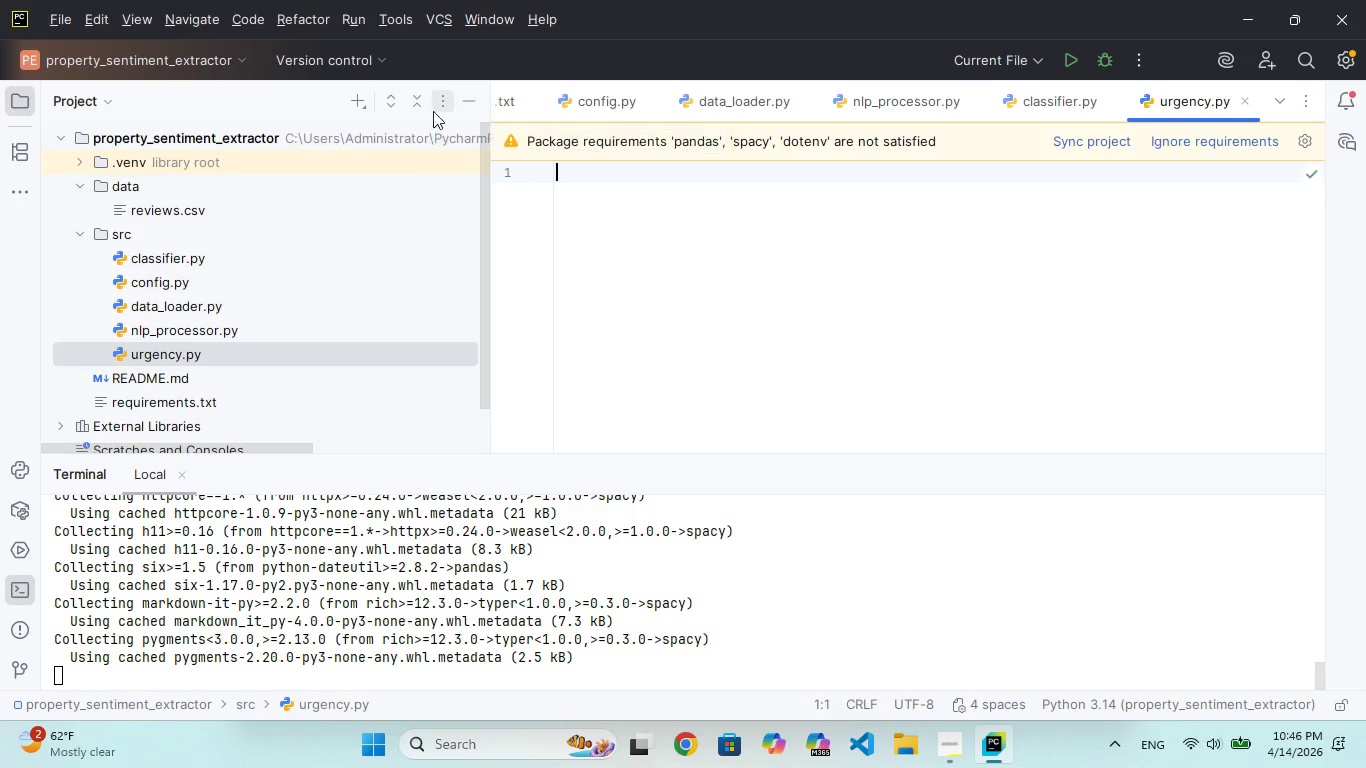 
left_click([359, 109])
 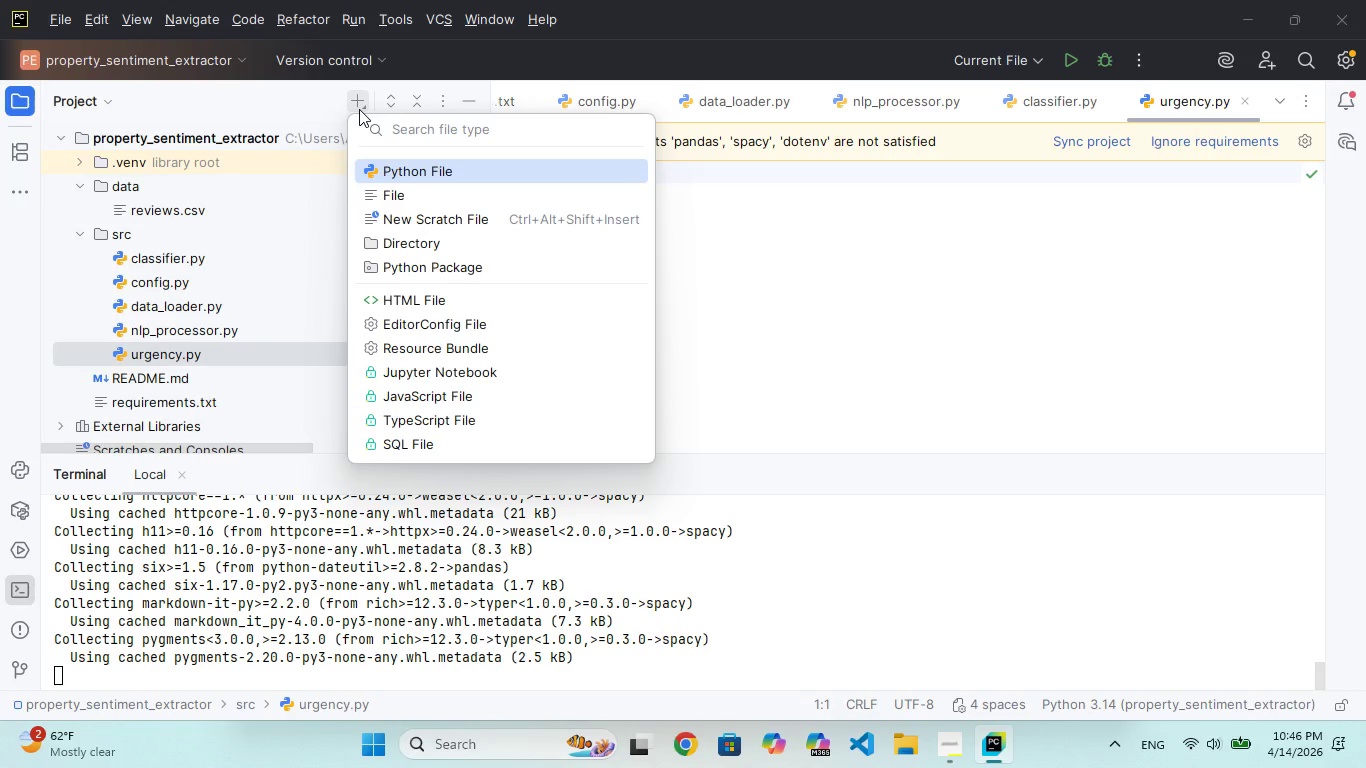 
key(Enter)
 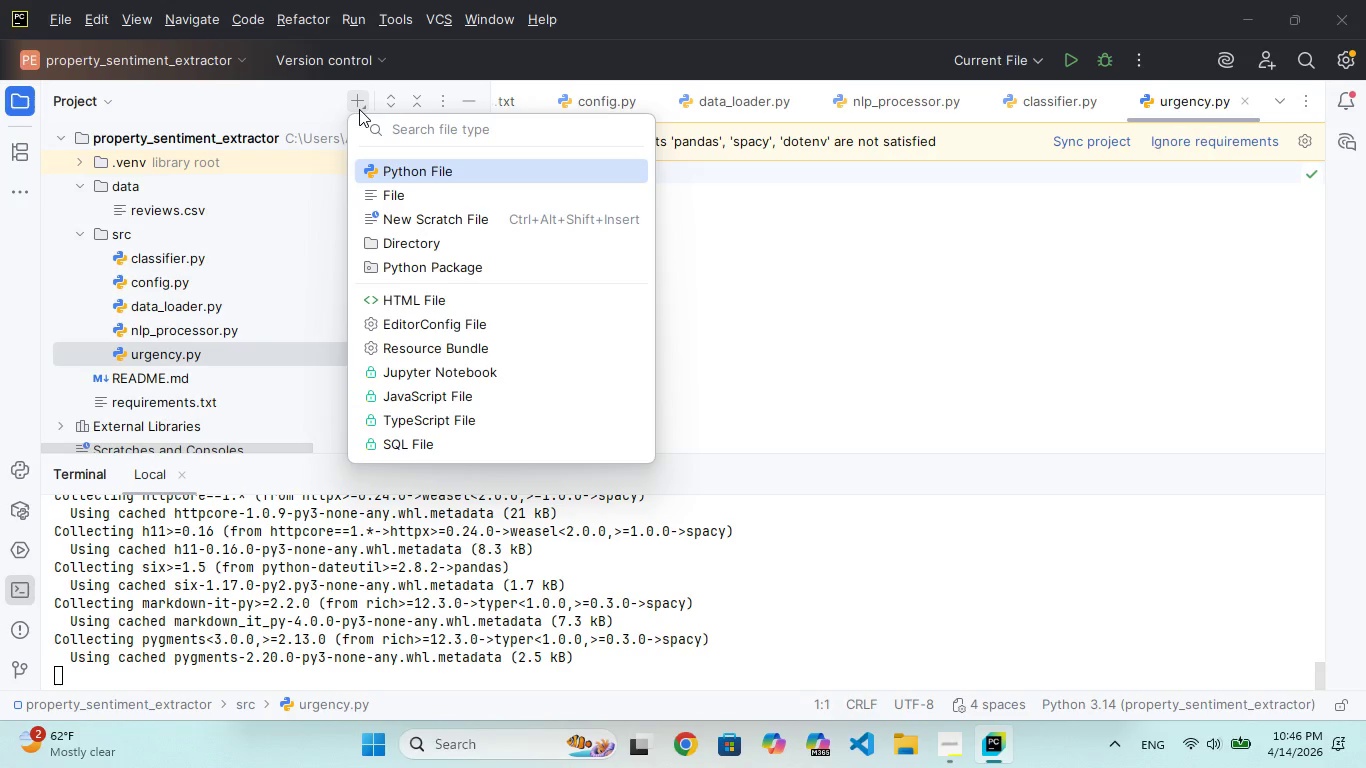 
type(exportr.py)
 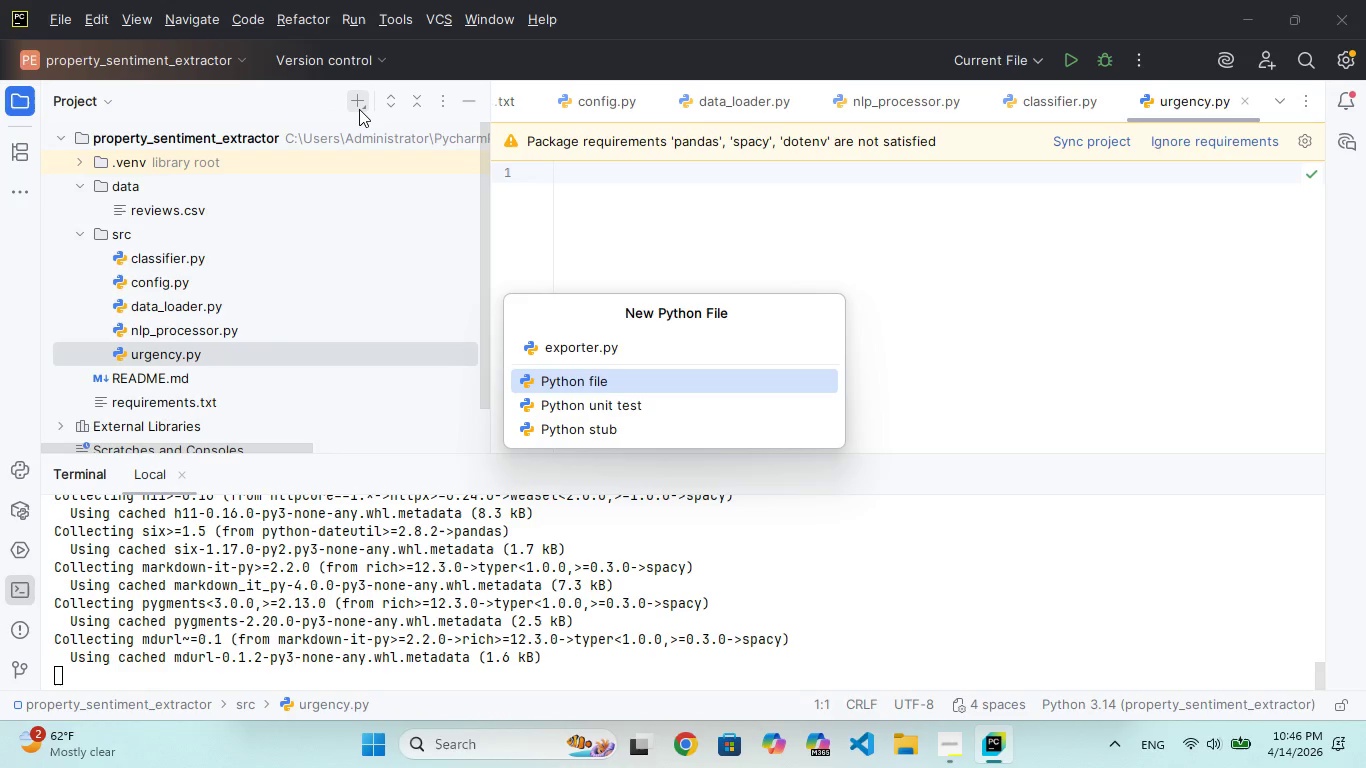 
wait(5.44)
 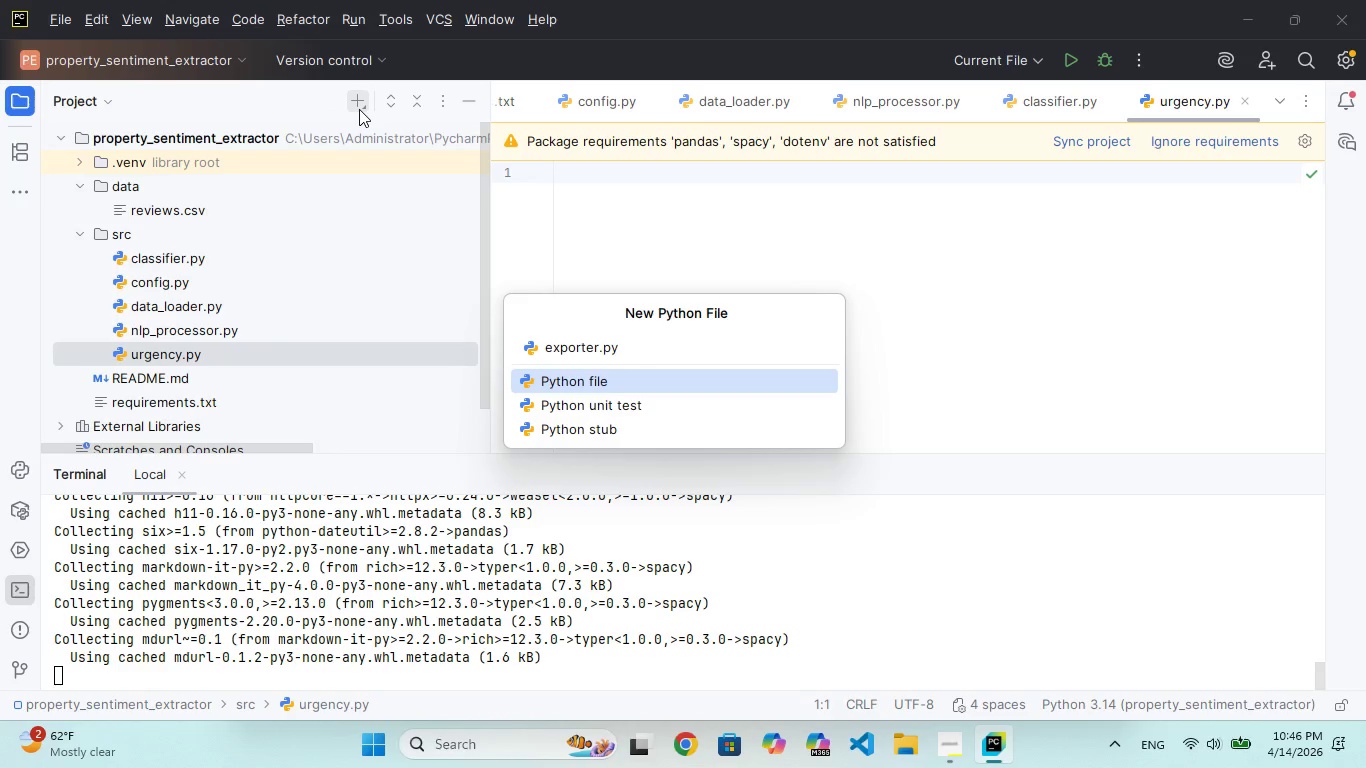 
key(Enter)
 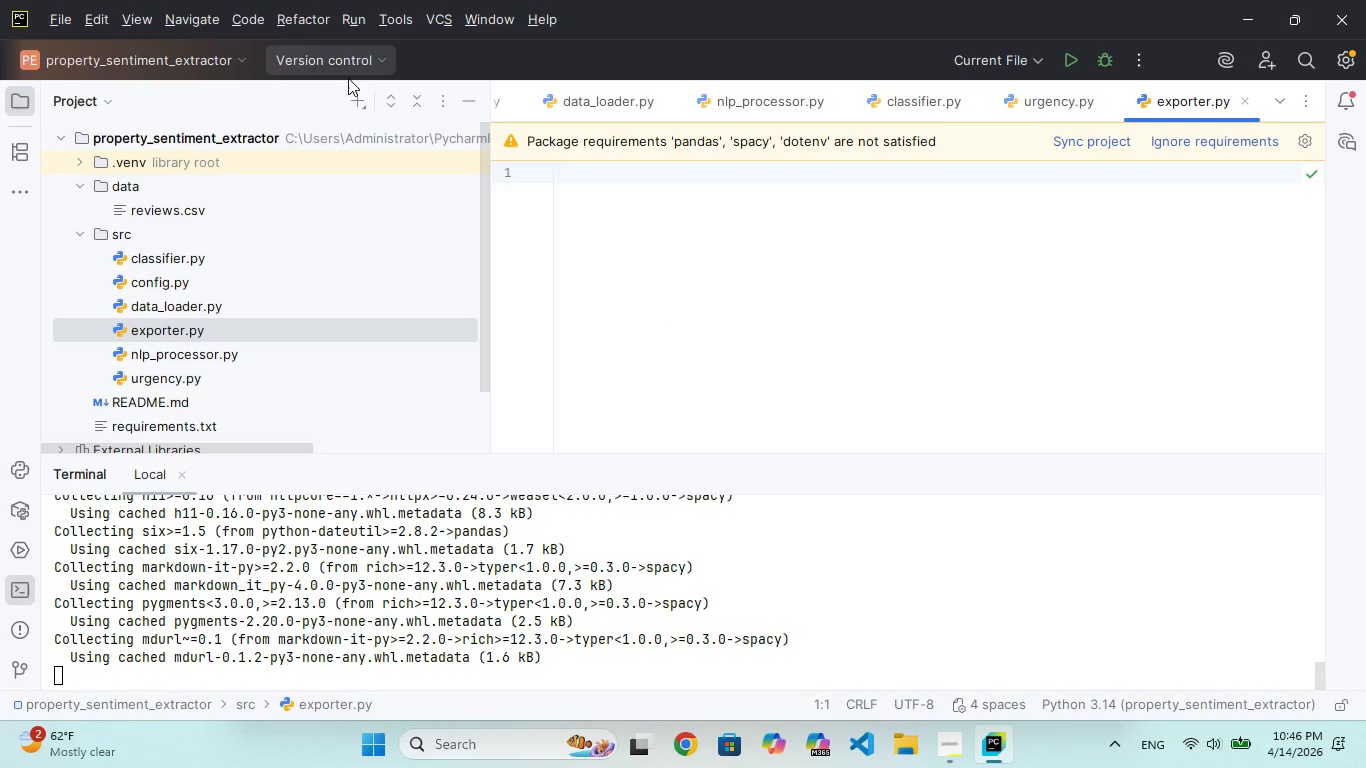 
left_click([352, 96])
 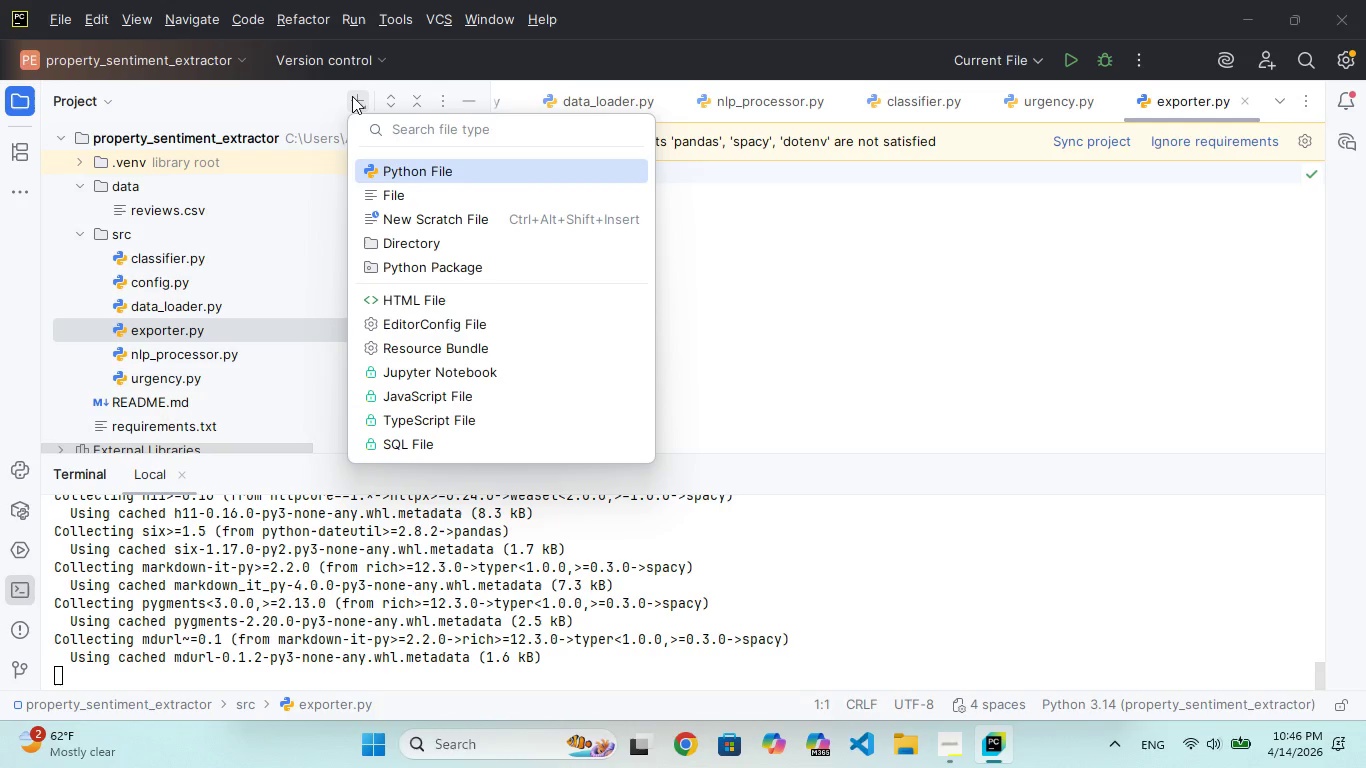 
type(min)
key(Backspace)
key(Backspace)
key(Backspace)
 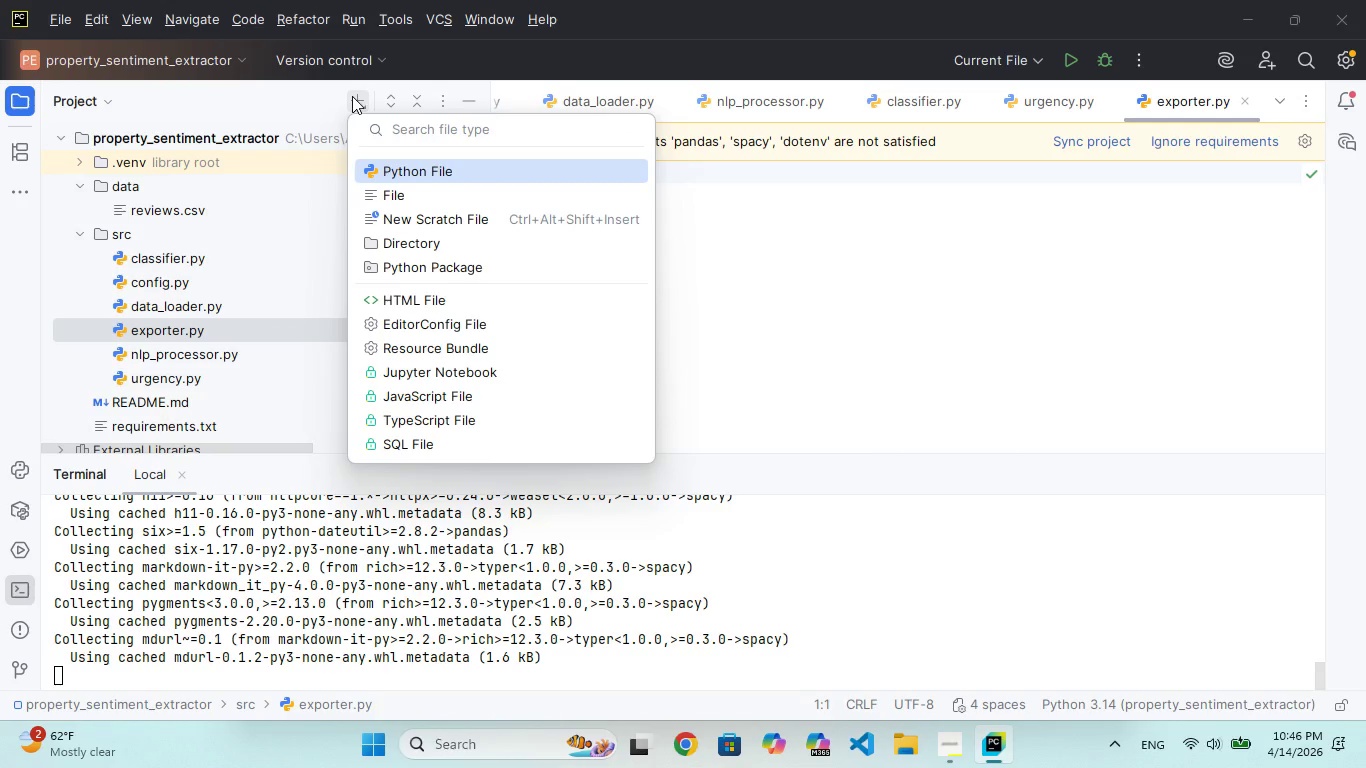 
hold_key(key=A, duration=0.34)
 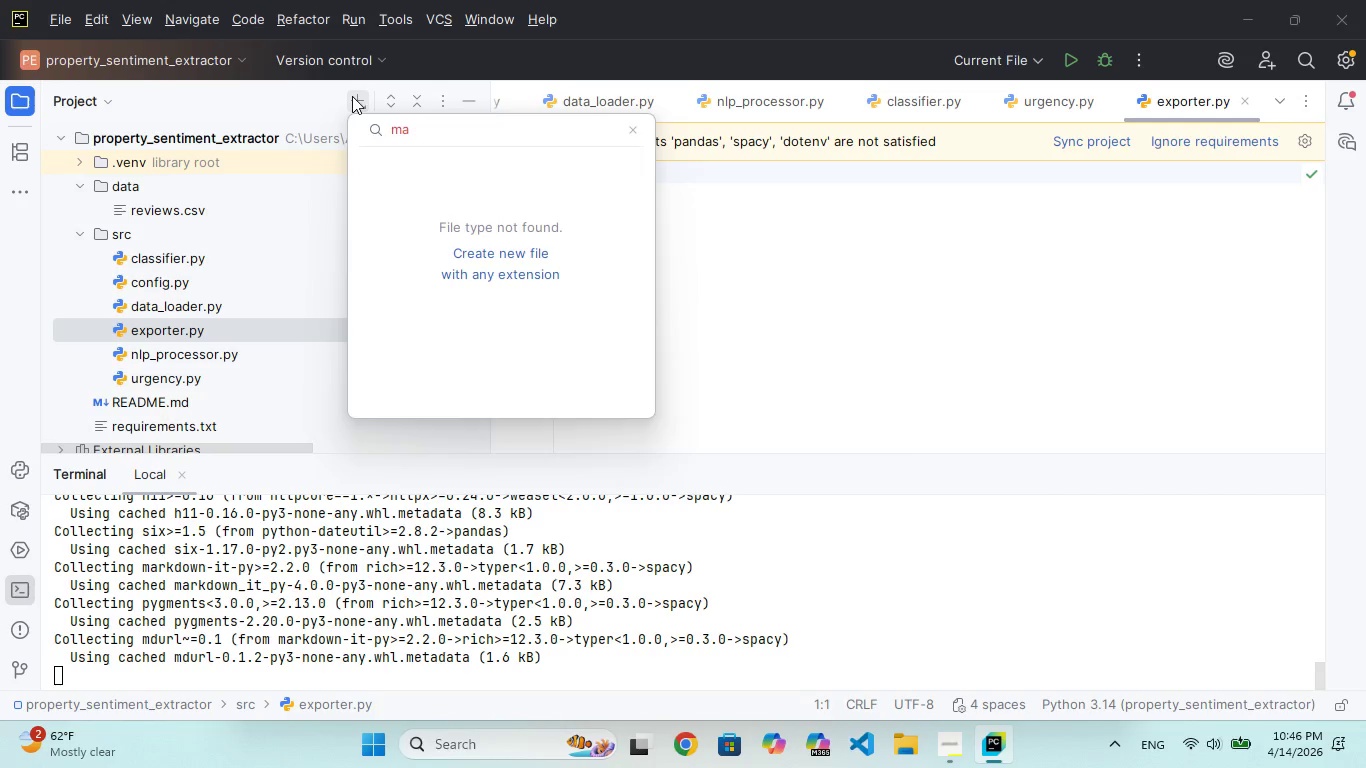 
hold_key(key=Backspace, duration=0.38)
 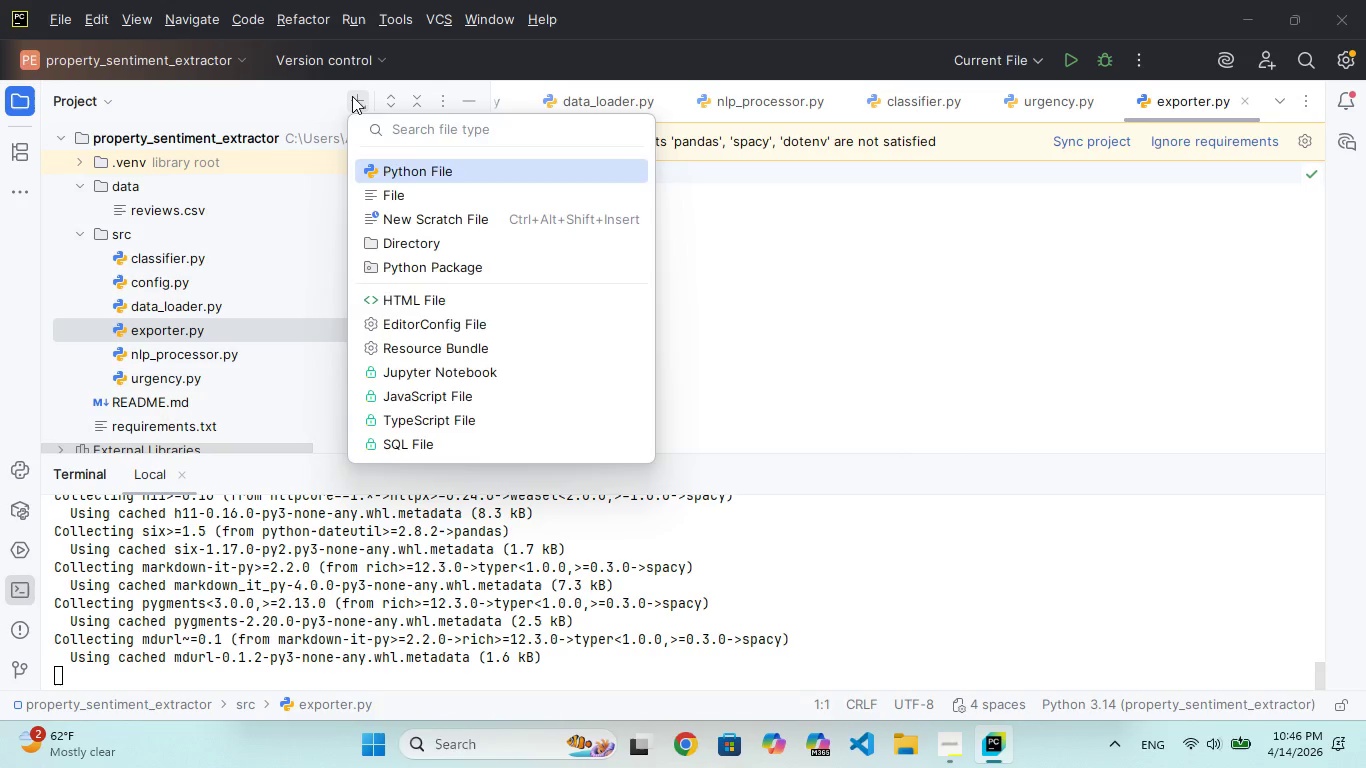 
key(Enter)
 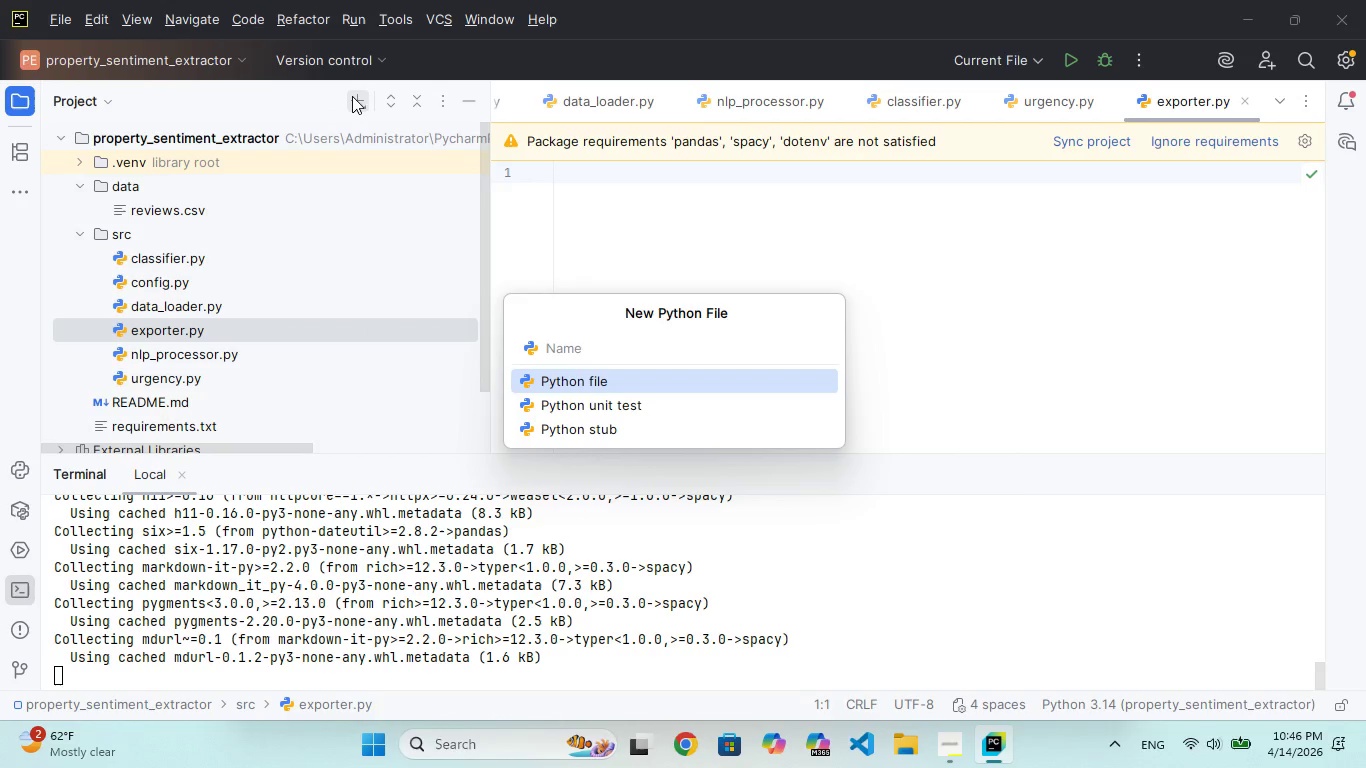 
type(mn.p)
 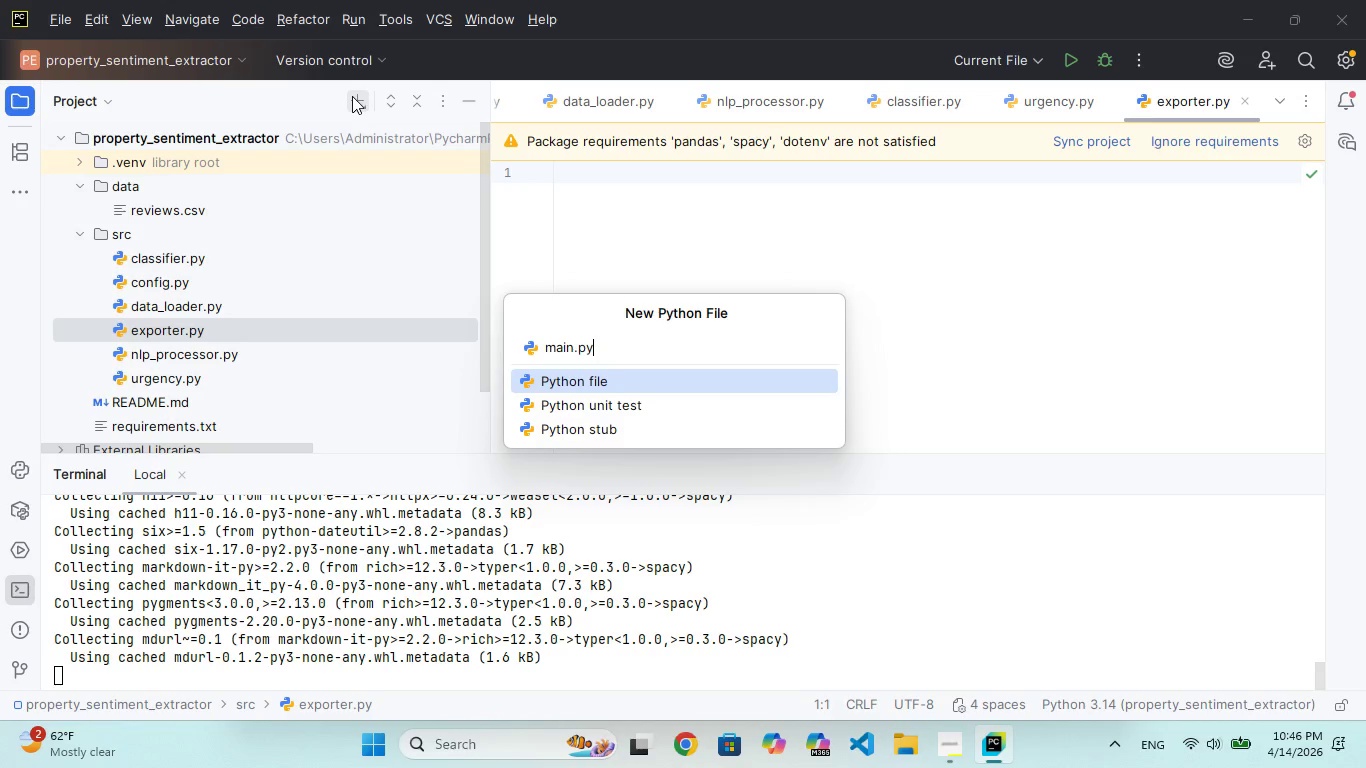 
hold_key(key=A, duration=0.36)
 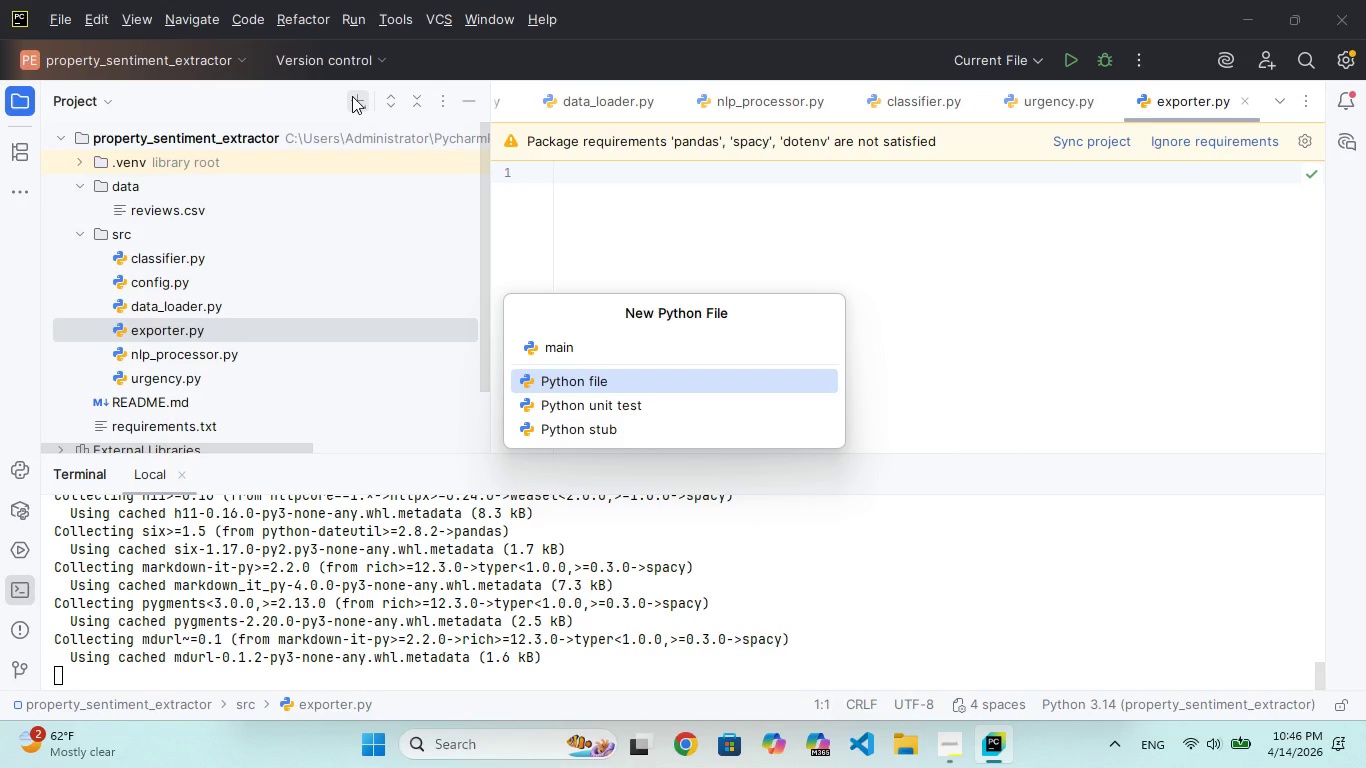 
hold_key(key=I, duration=0.31)
 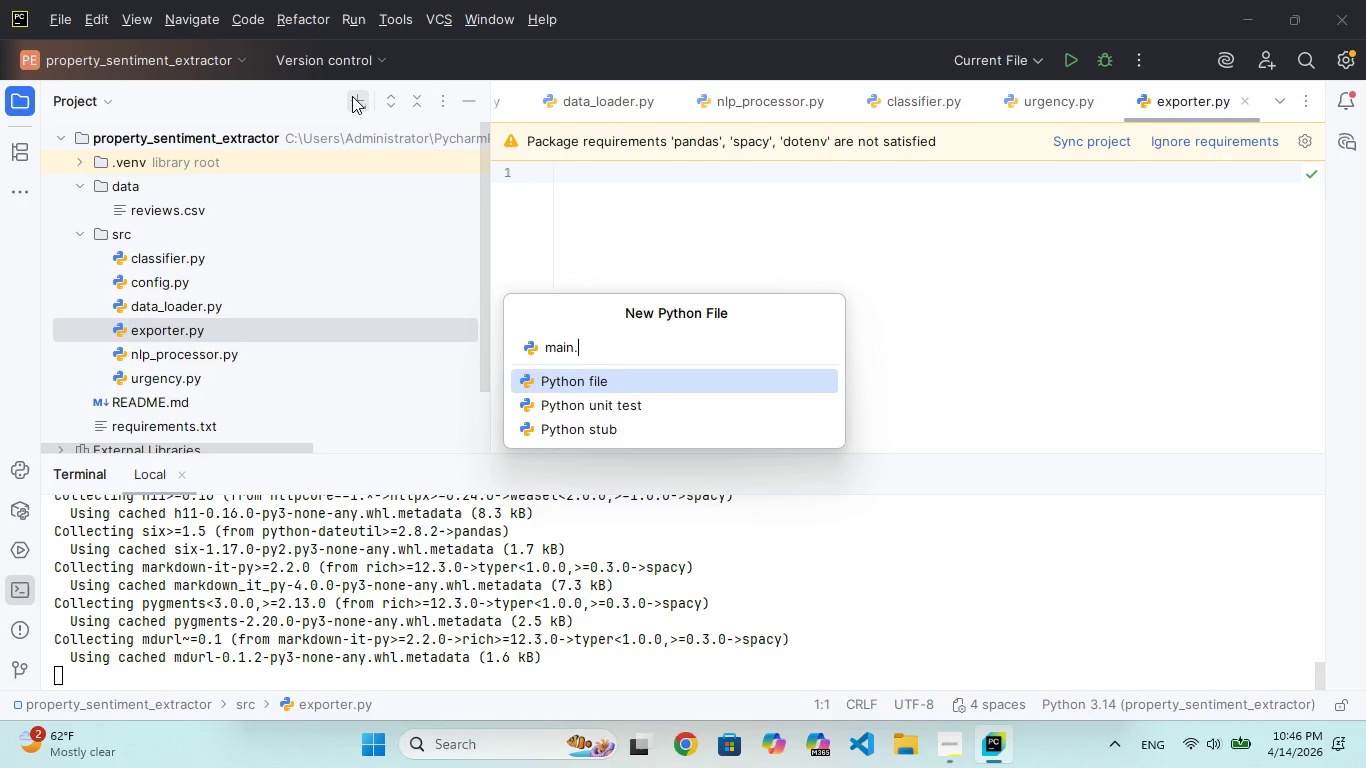 
hold_key(key=Y, duration=0.31)
 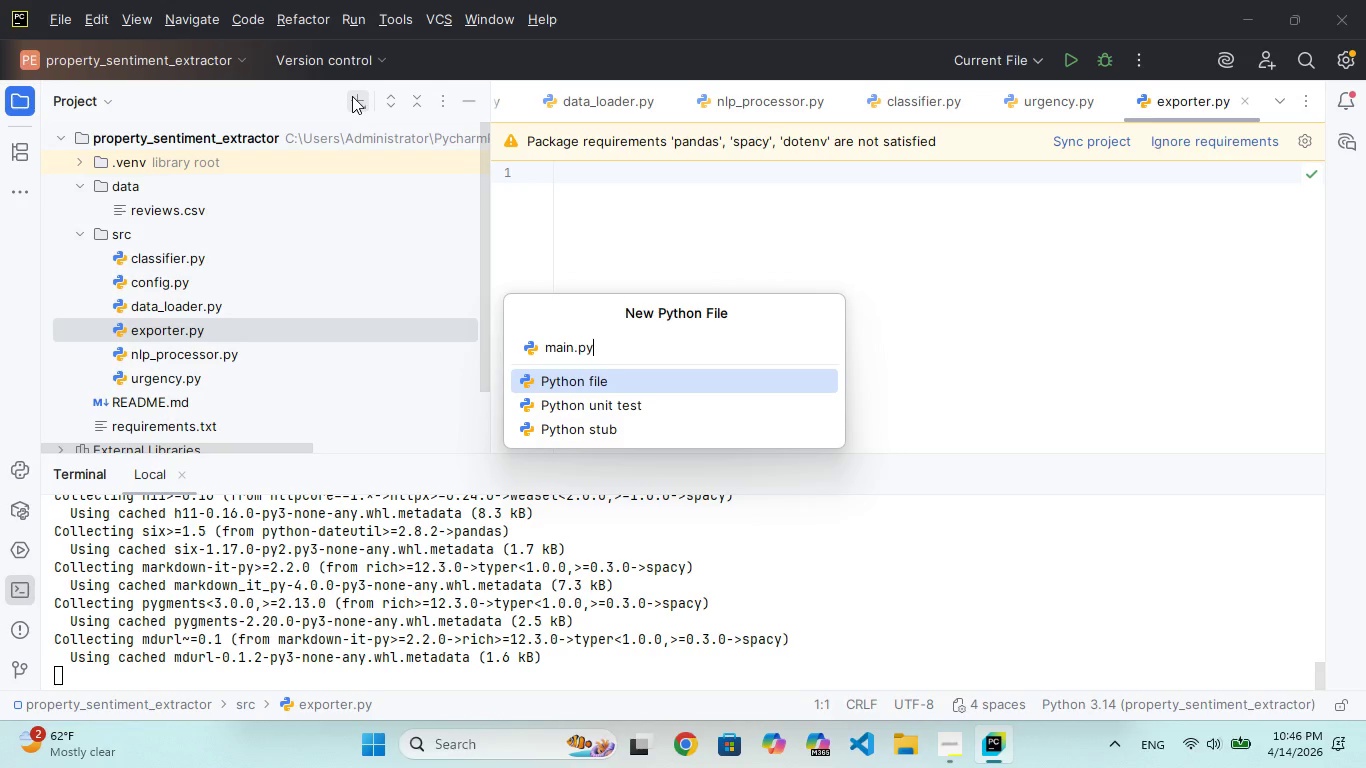 
key(Enter)
 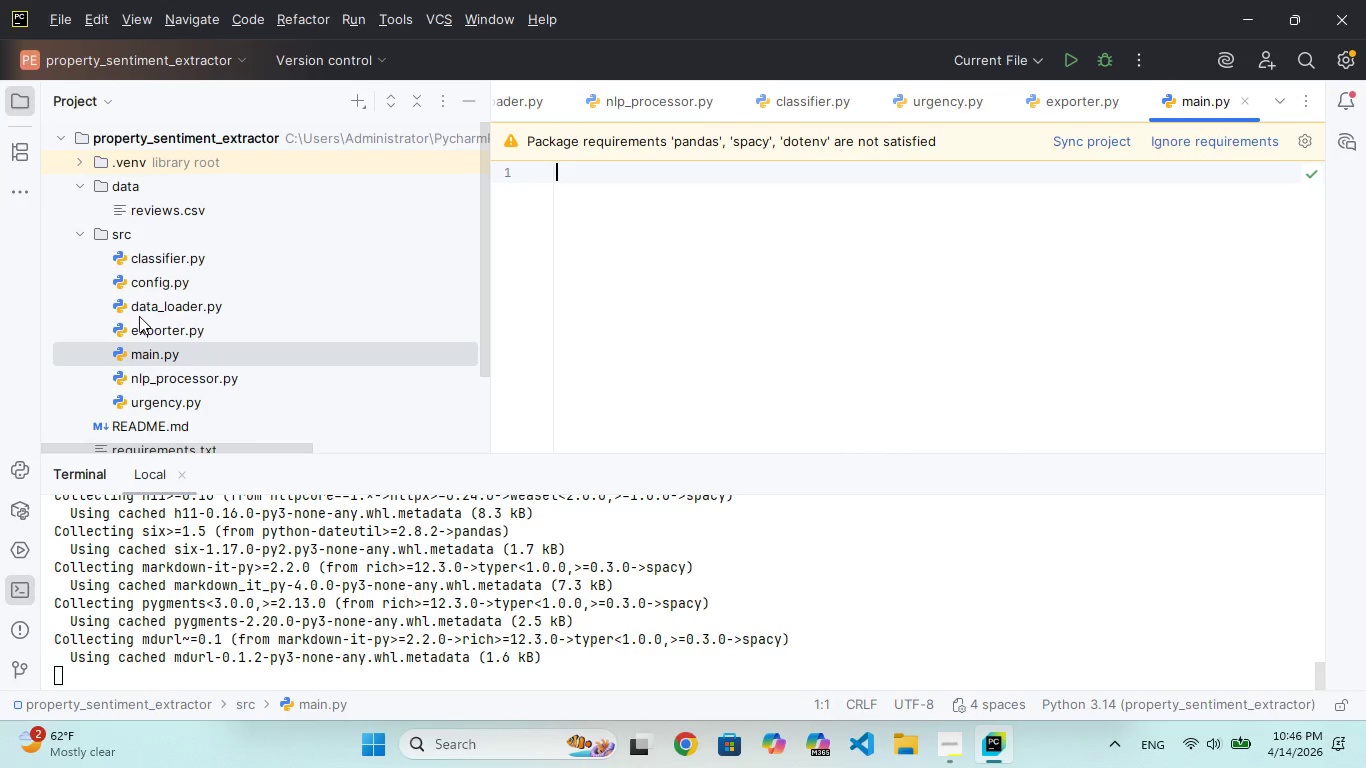 
wait(5.2)
 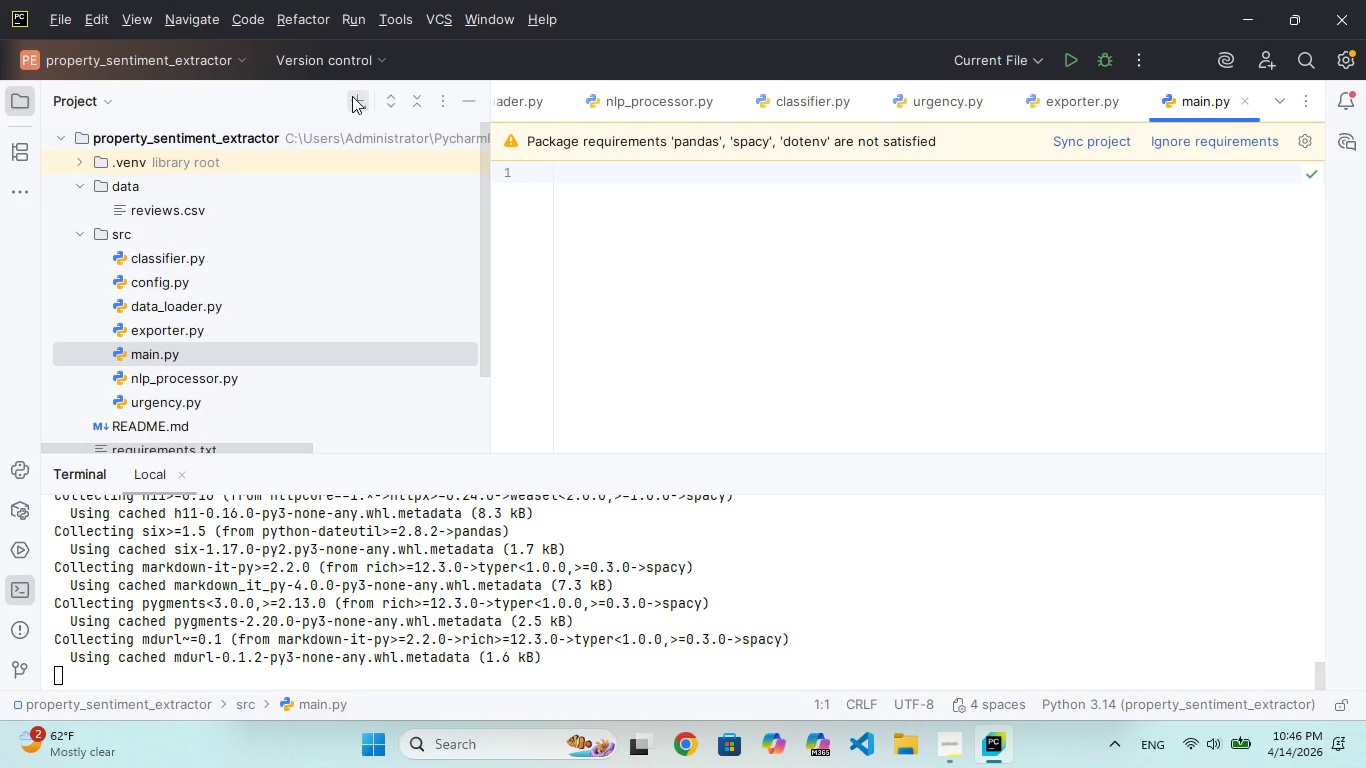 
left_click([190, 133])
 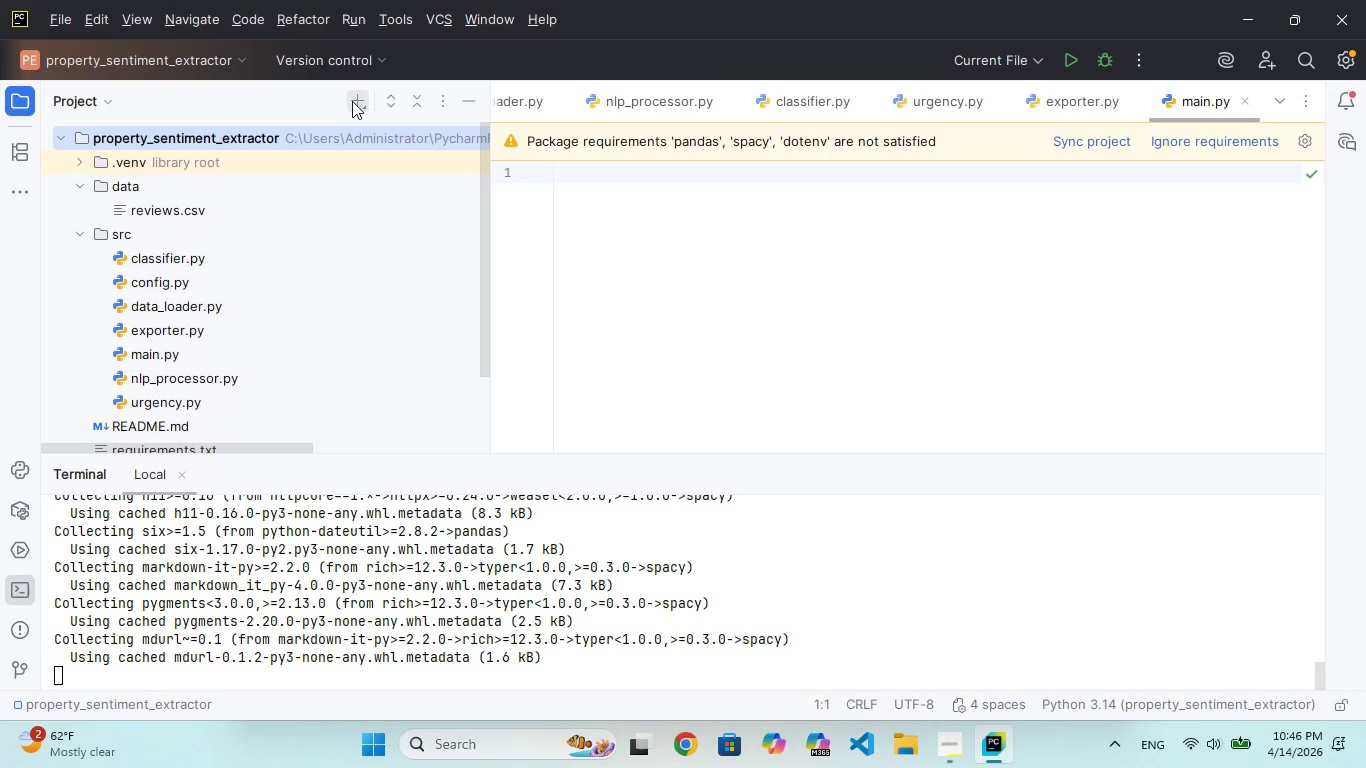 
left_click([354, 102])
 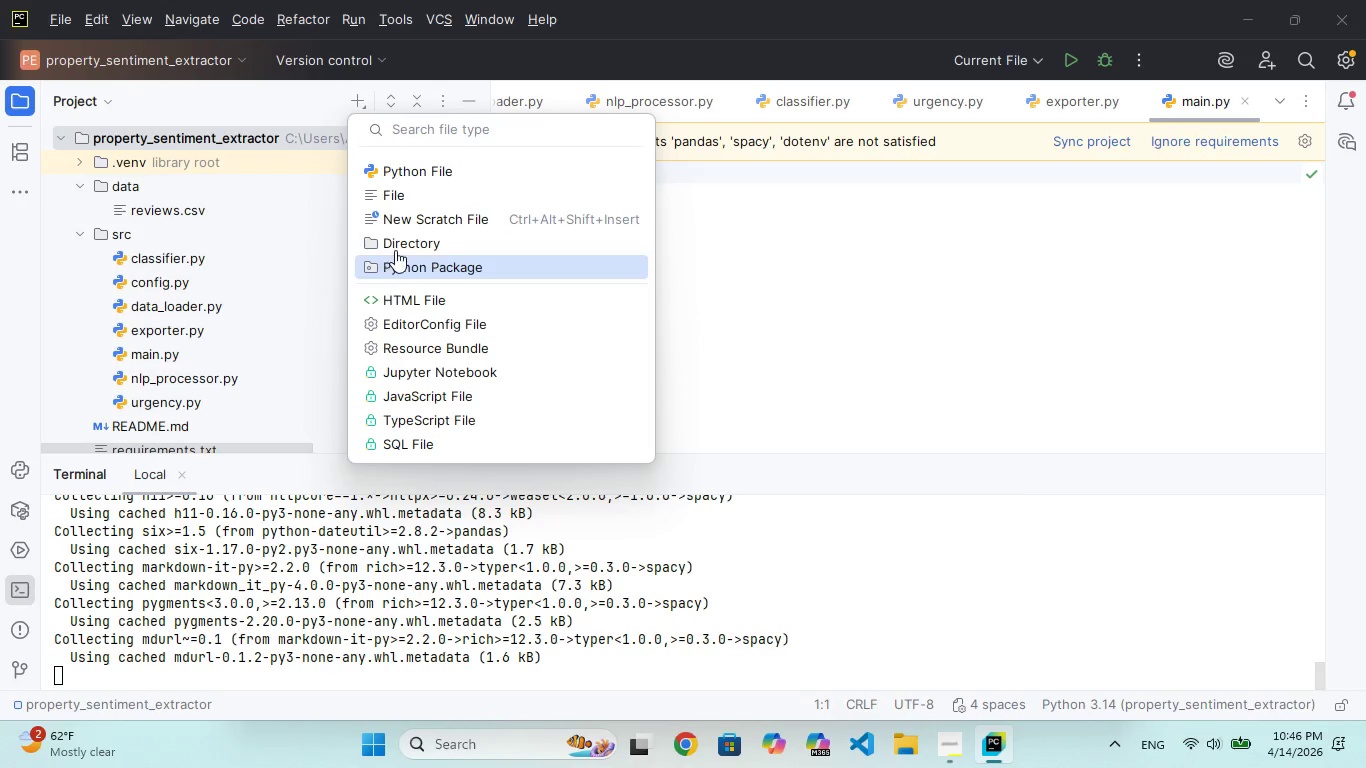 
left_click([395, 242])
 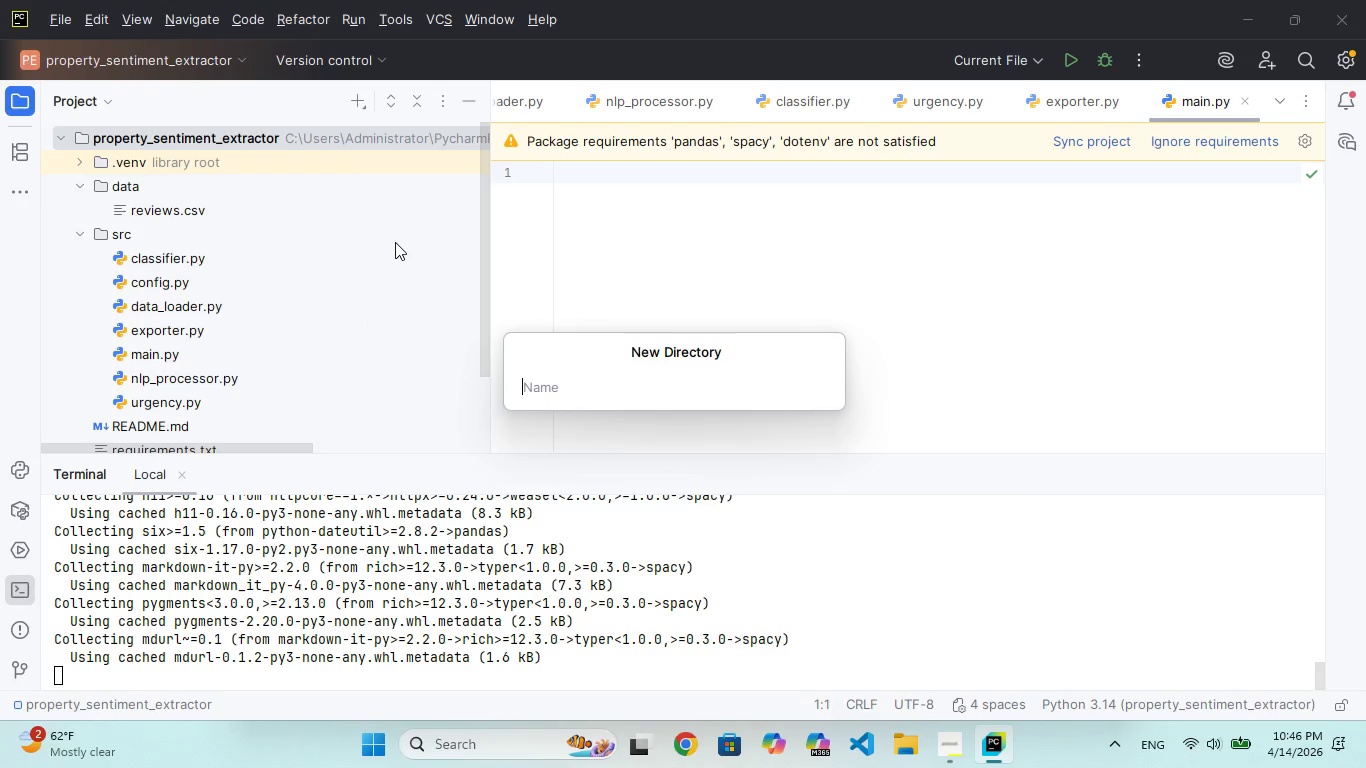 
wait(7.47)
 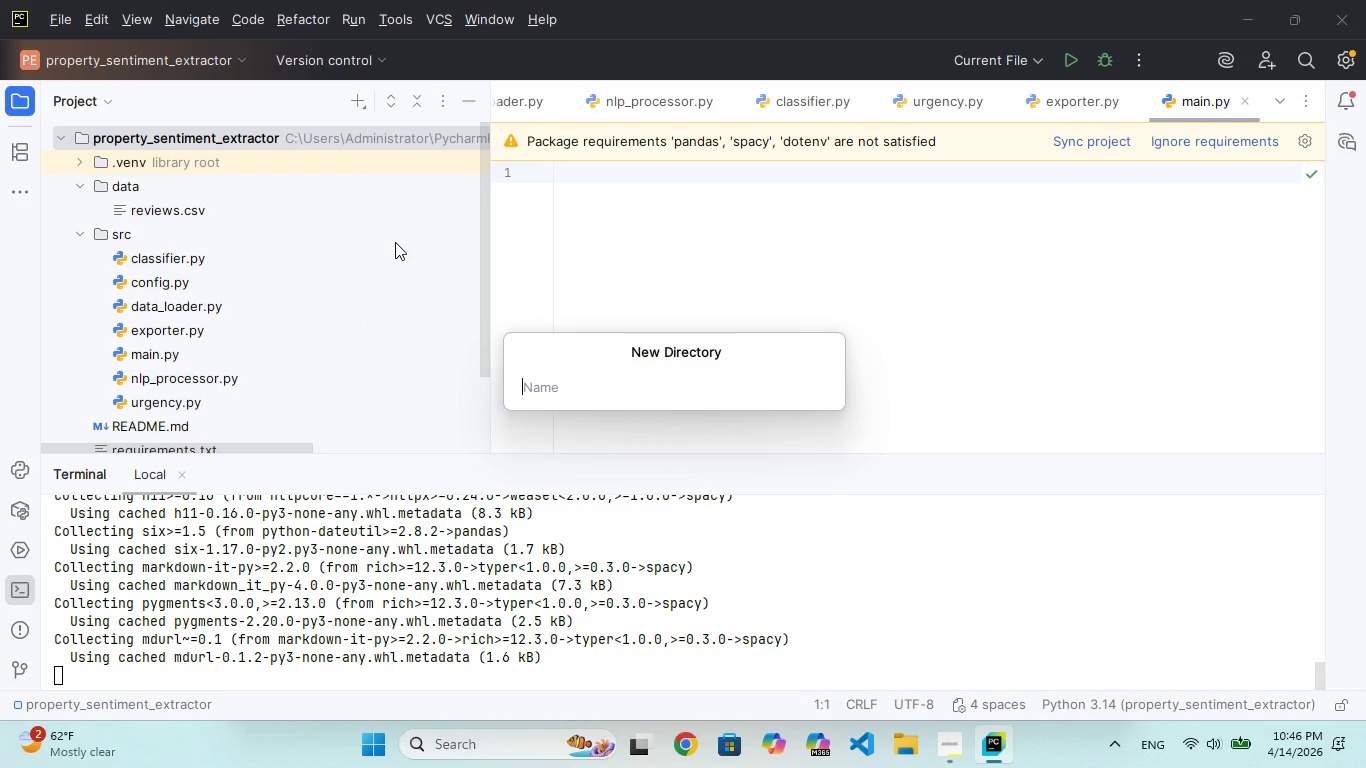 
type(output)
 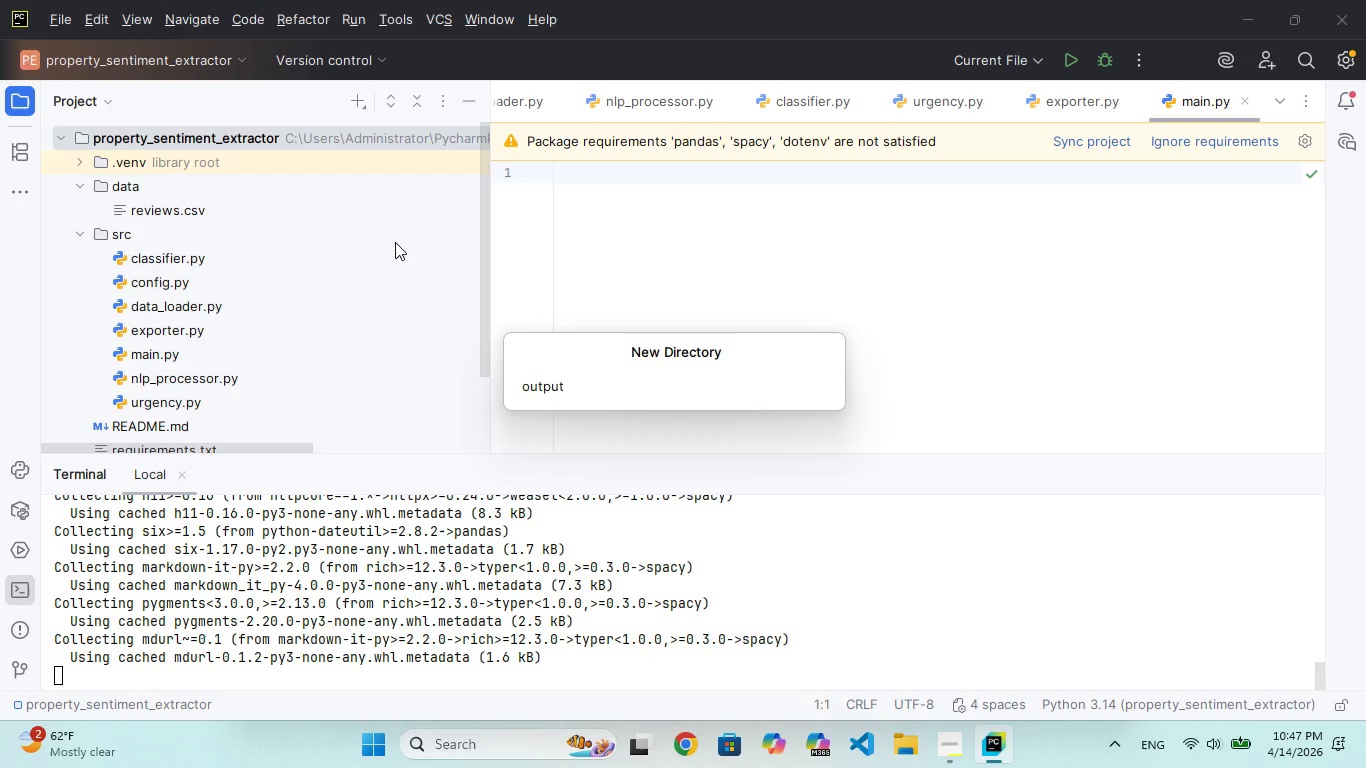 
key(Enter)
 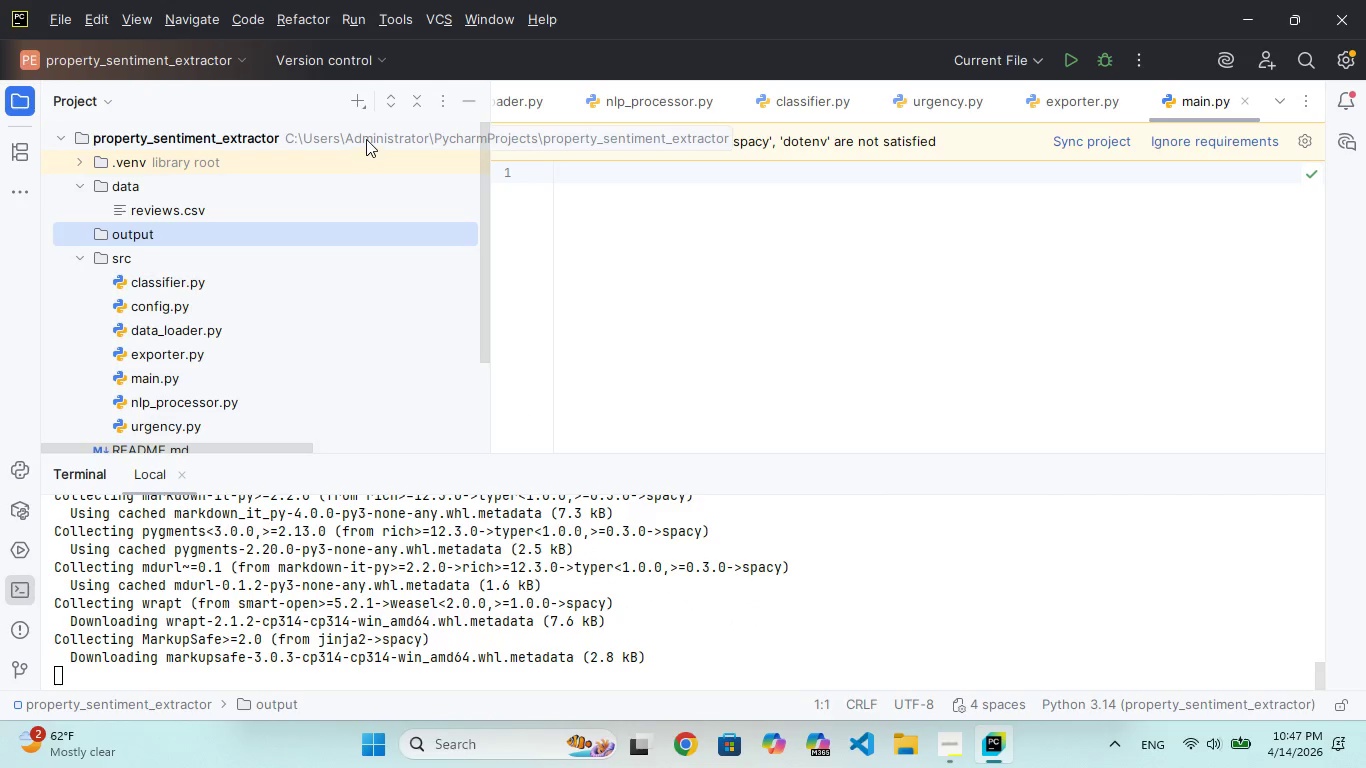 
left_click([362, 135])
 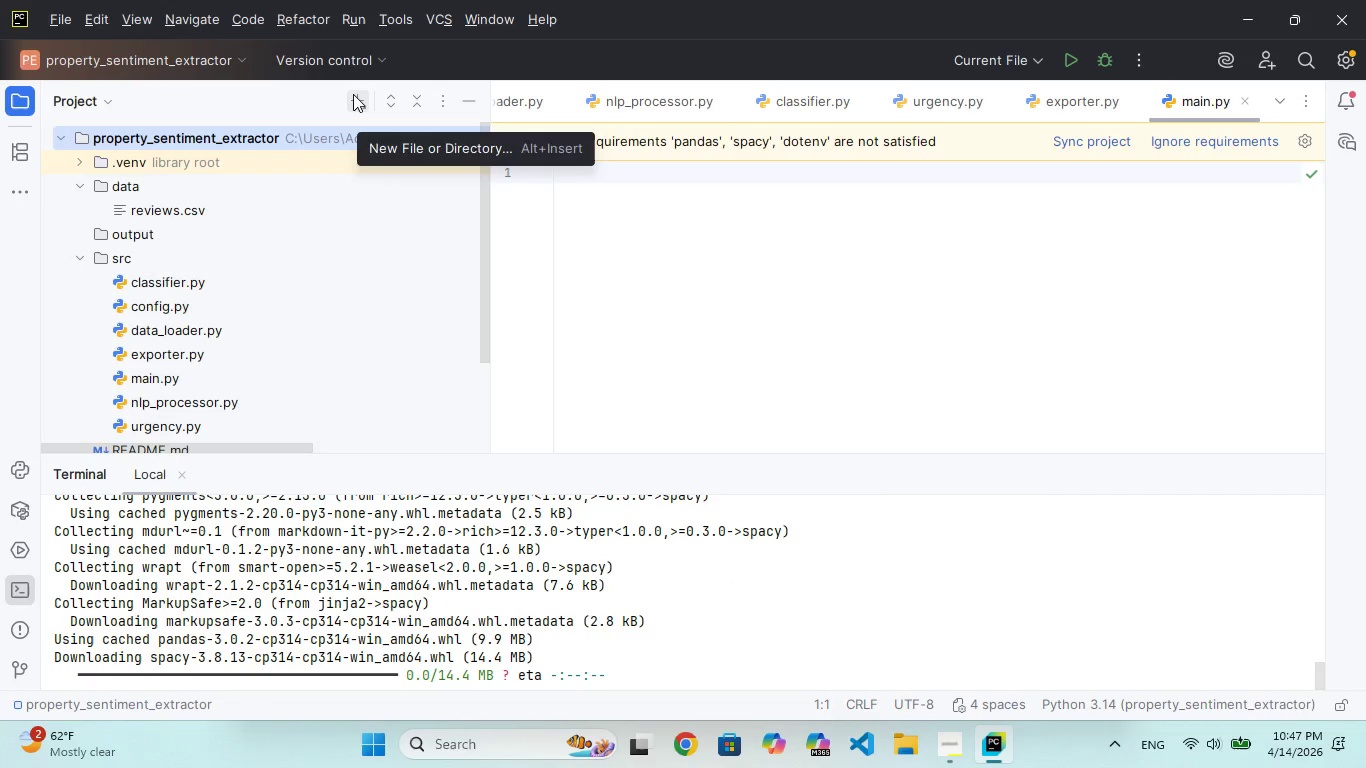 
left_click([353, 94])
 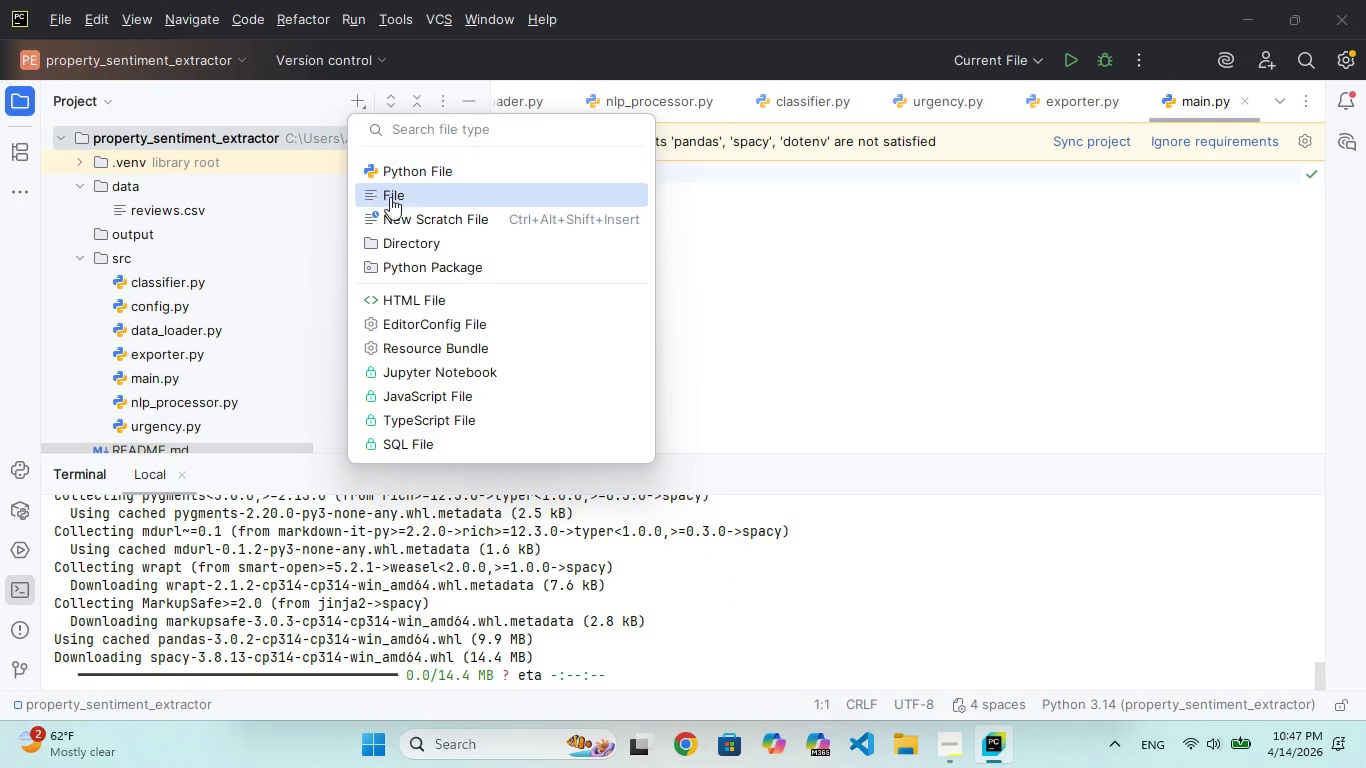 
left_click([400, 239])
 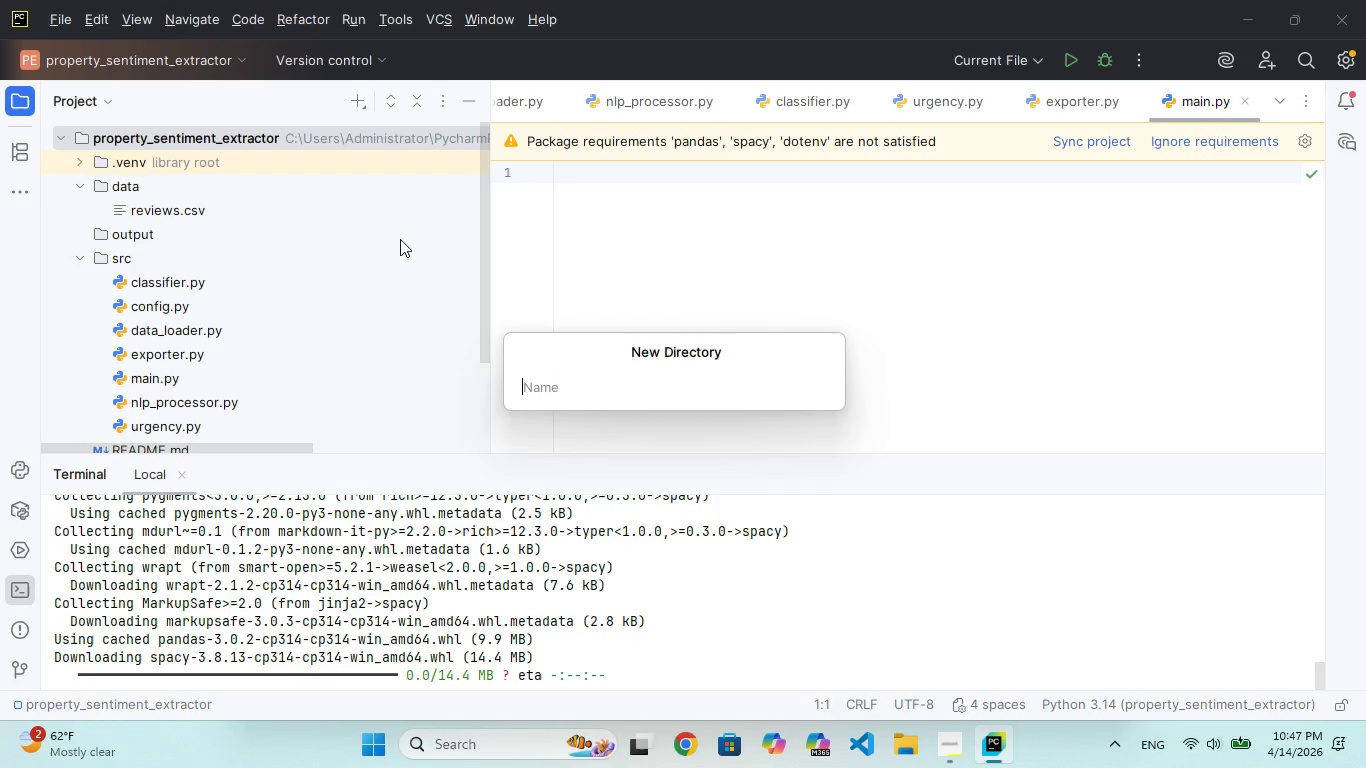 
type(logs)
 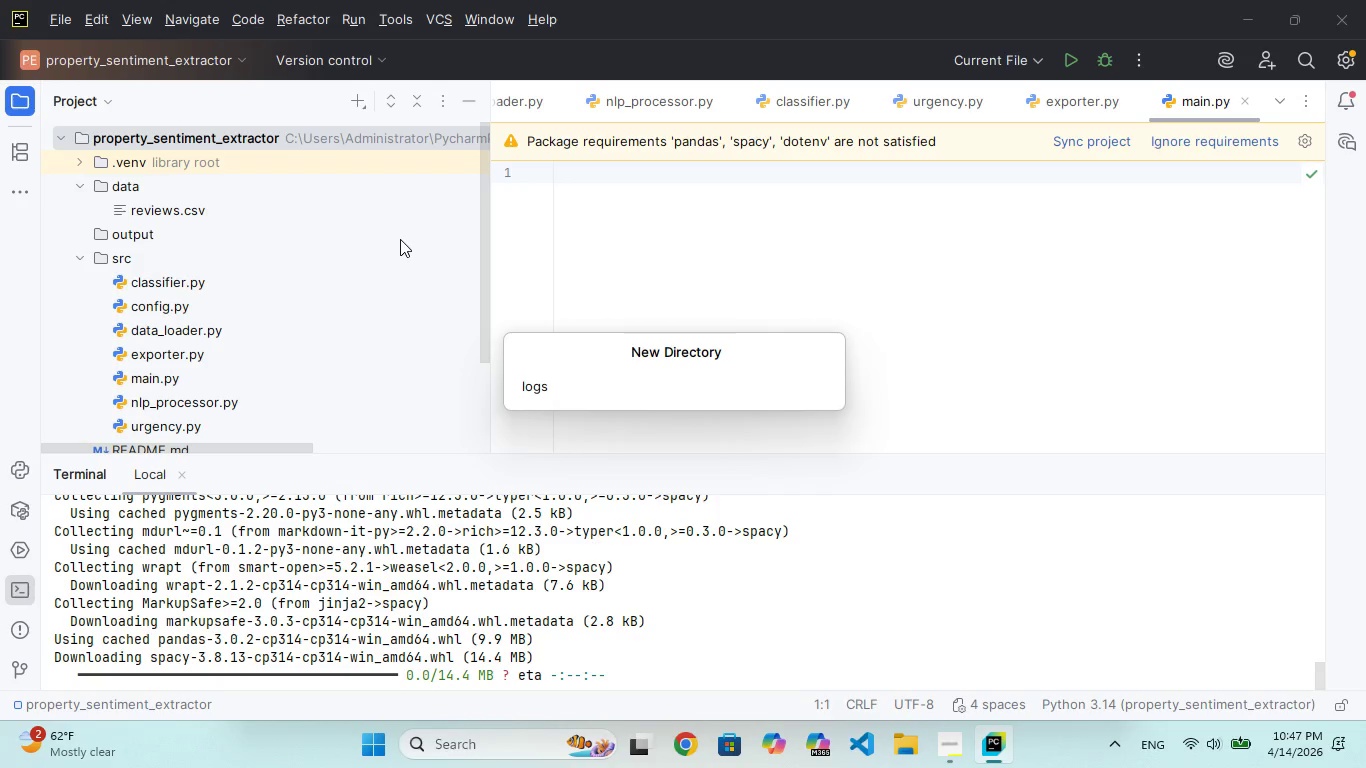 
key(Enter)
 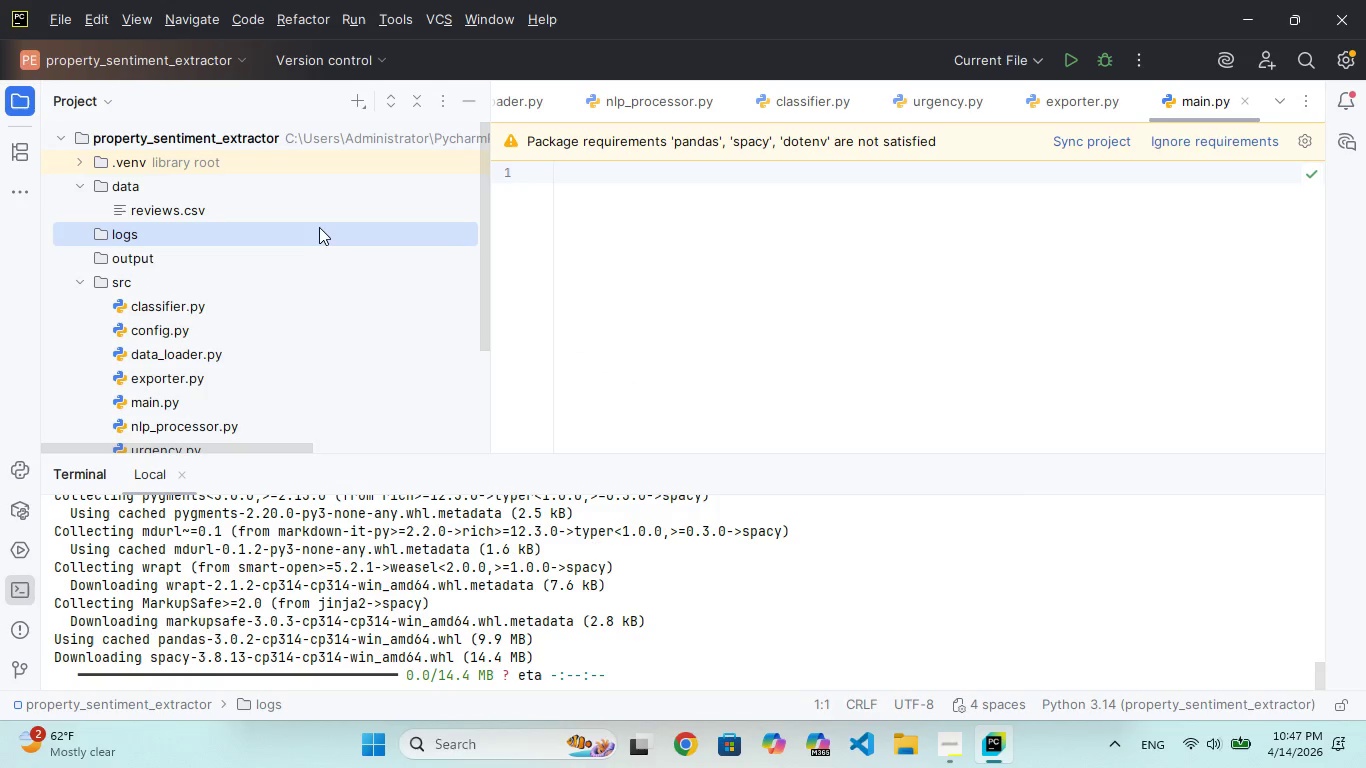 
left_click([319, 227])
 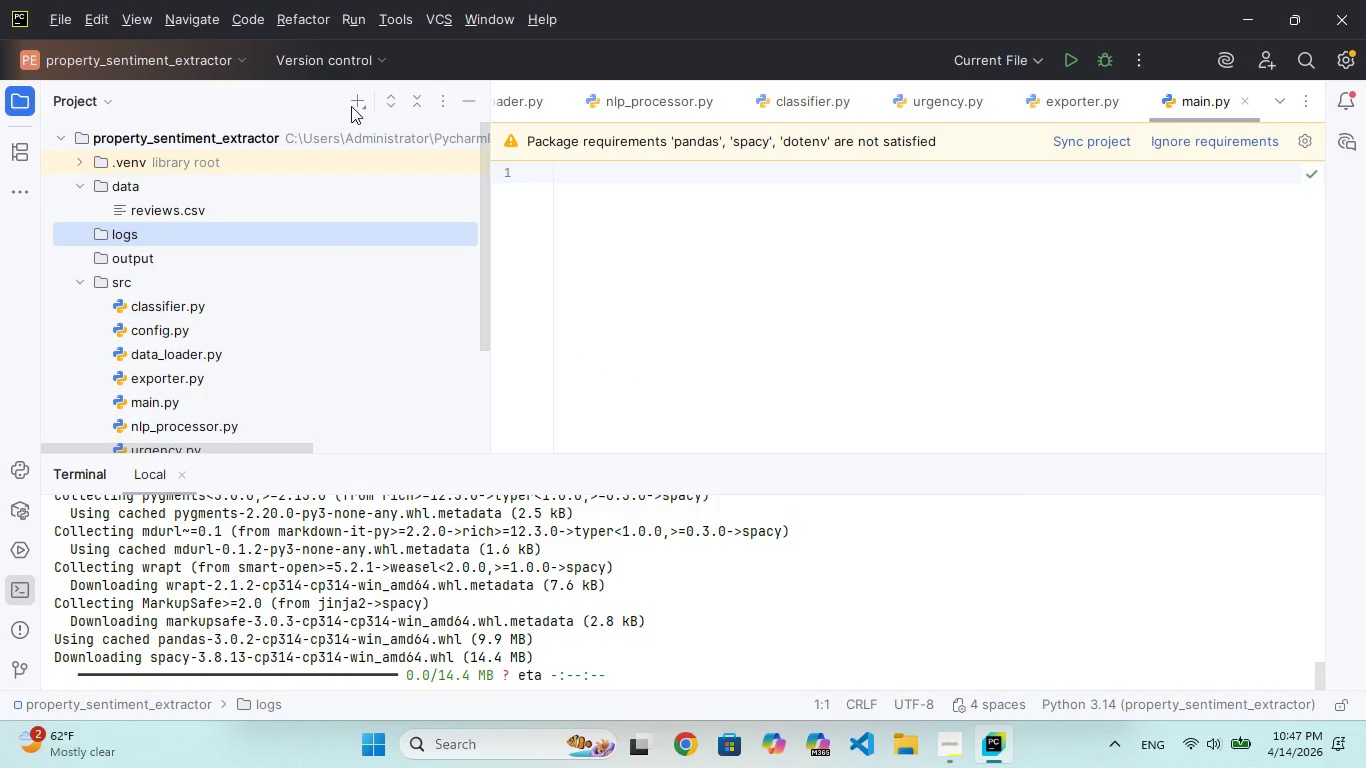 
left_click([362, 103])
 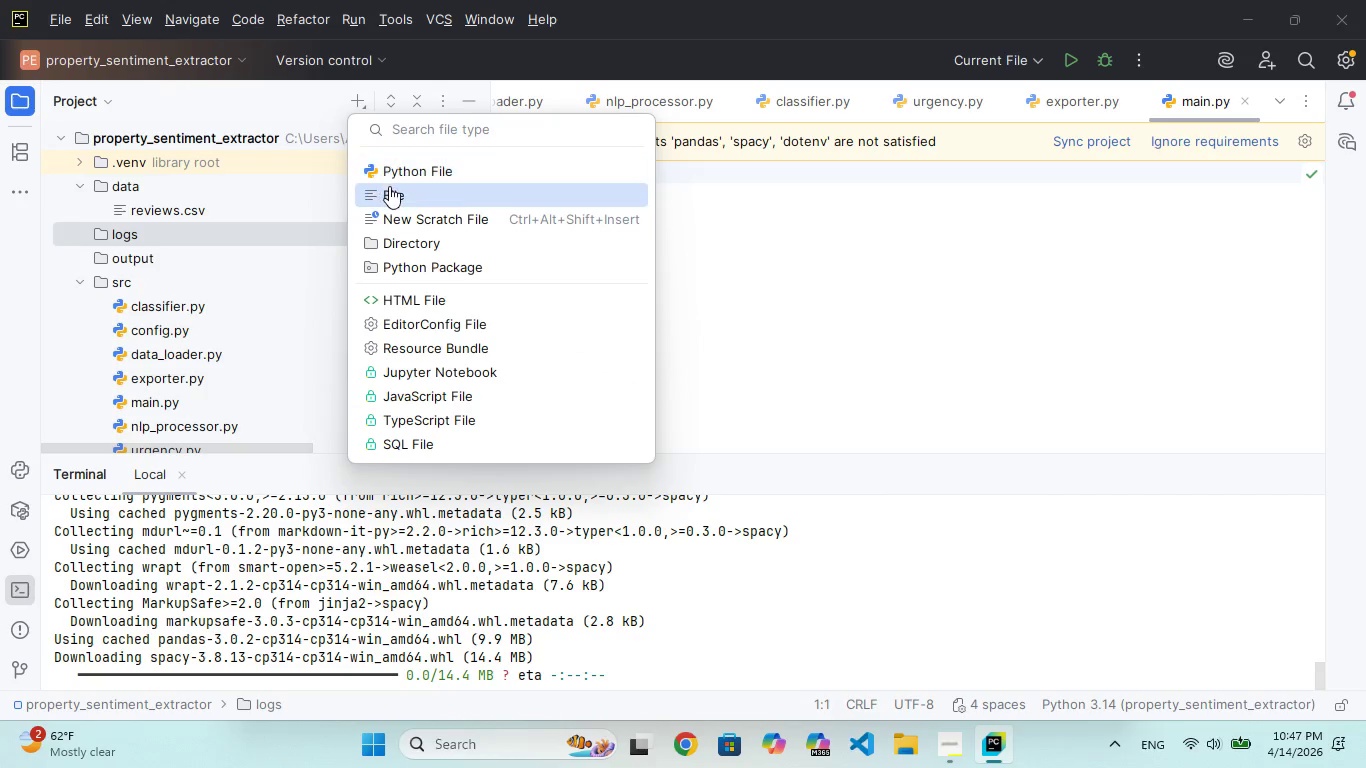 
left_click([389, 173])
 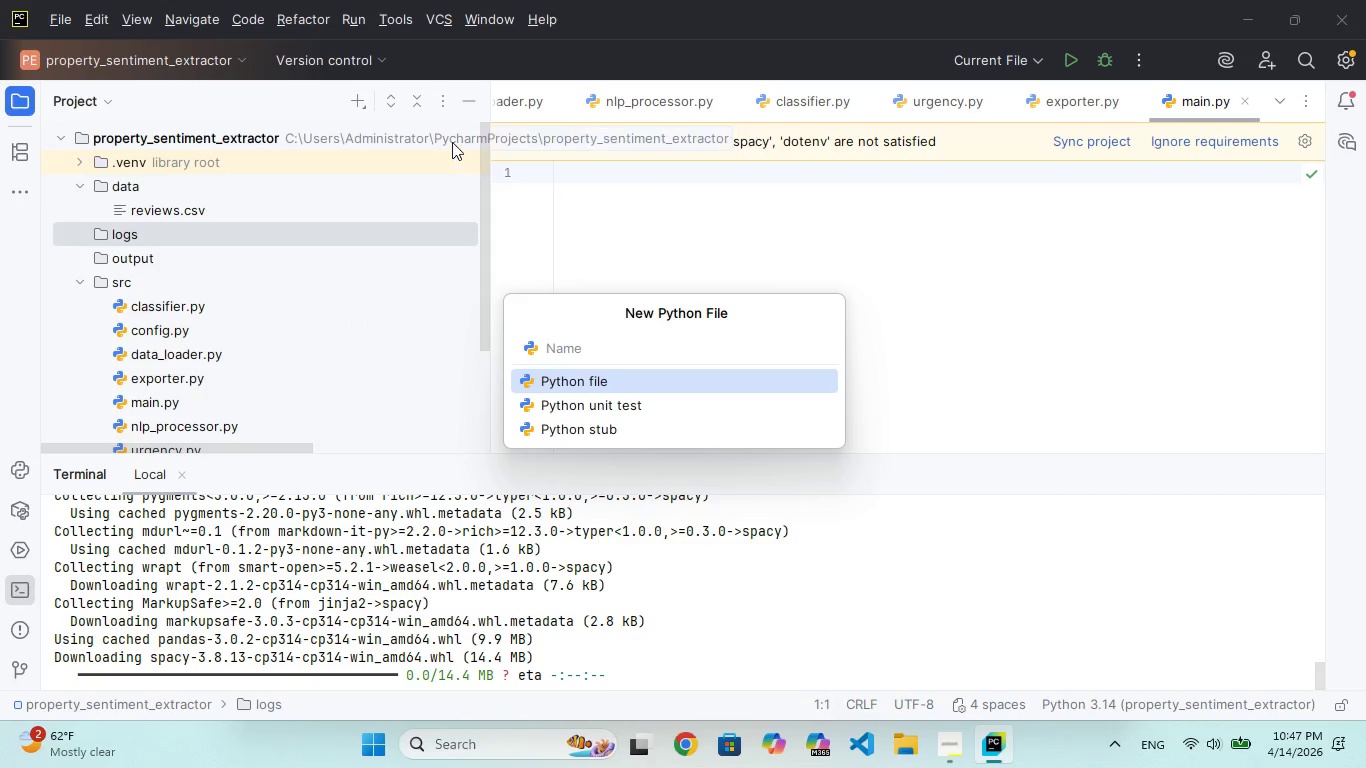 
left_click([360, 109])
 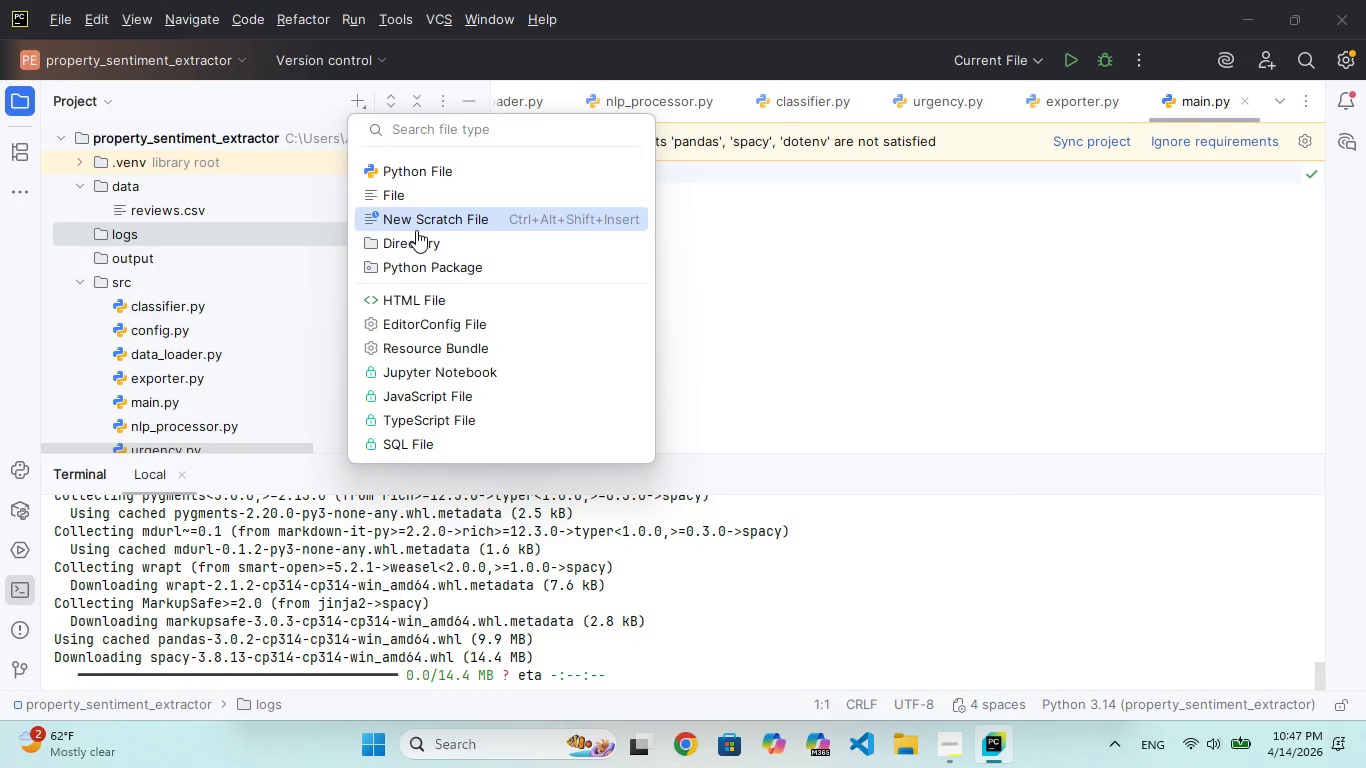 
left_click([407, 197])
 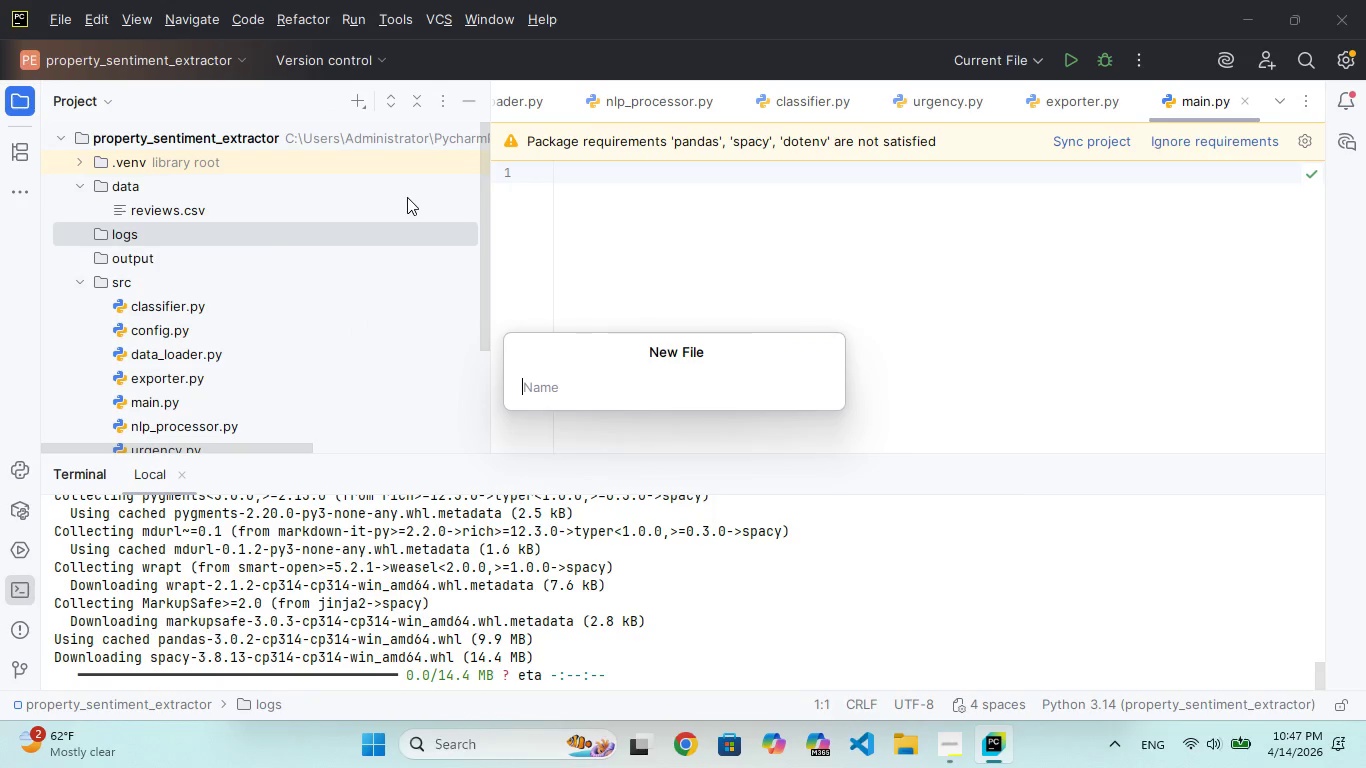 
type(app.log)
 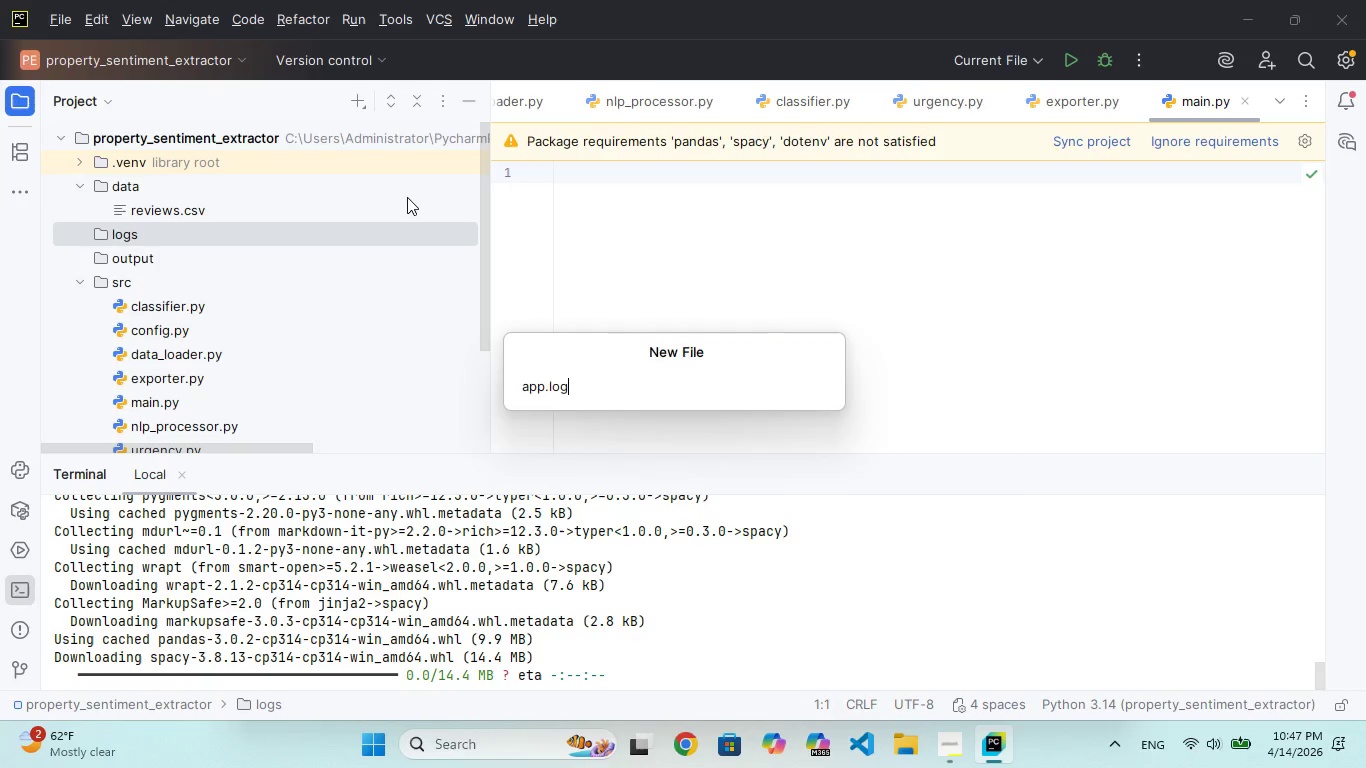 
key(Enter)
 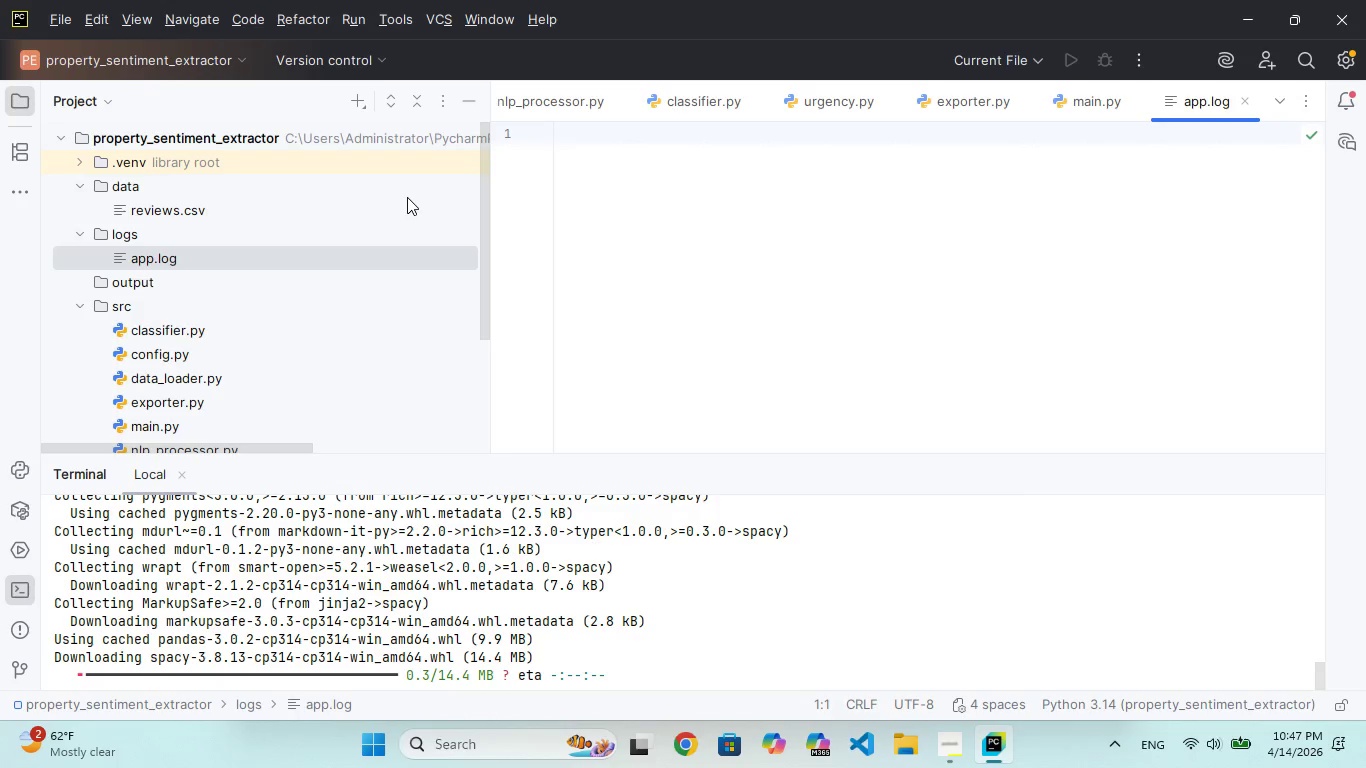 
wait(33.31)
 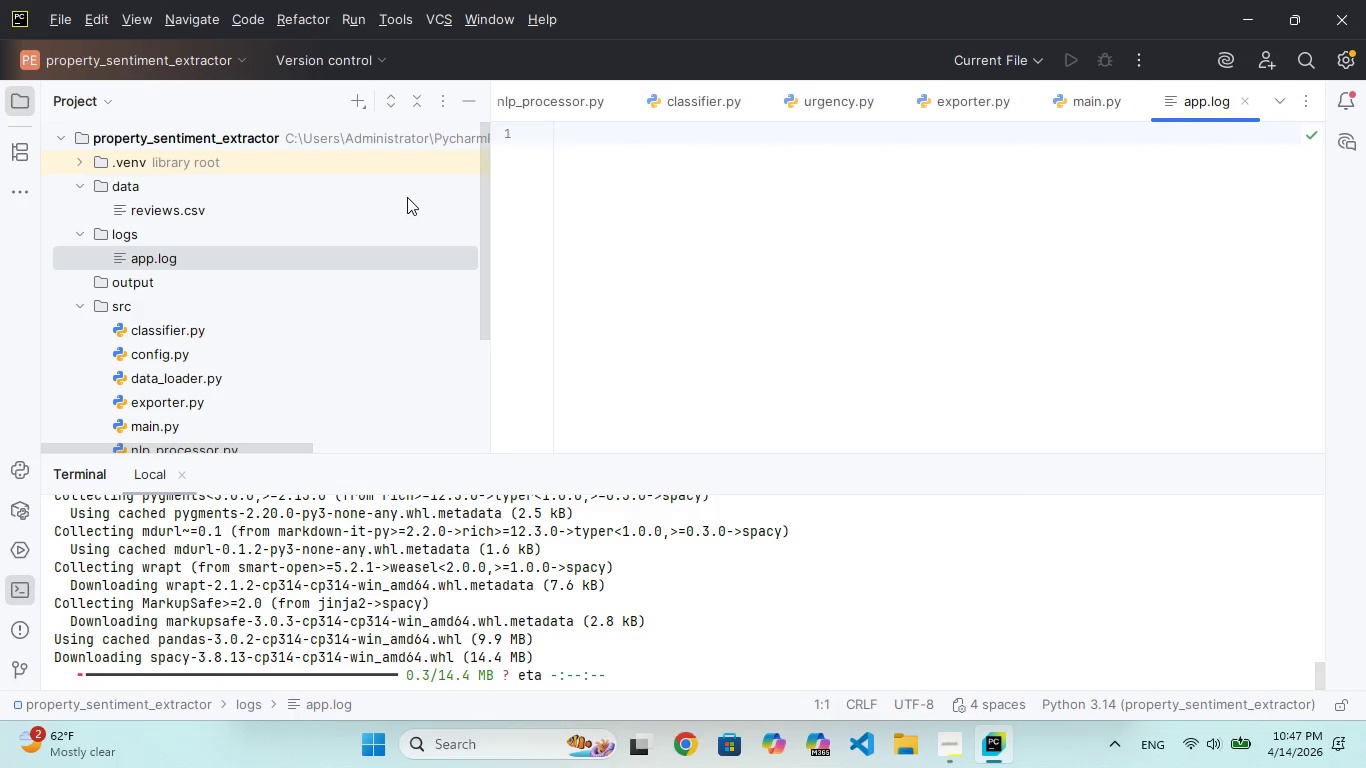 
scroll: coordinate [617, 619], scroll_direction: down, amount: 49.0
 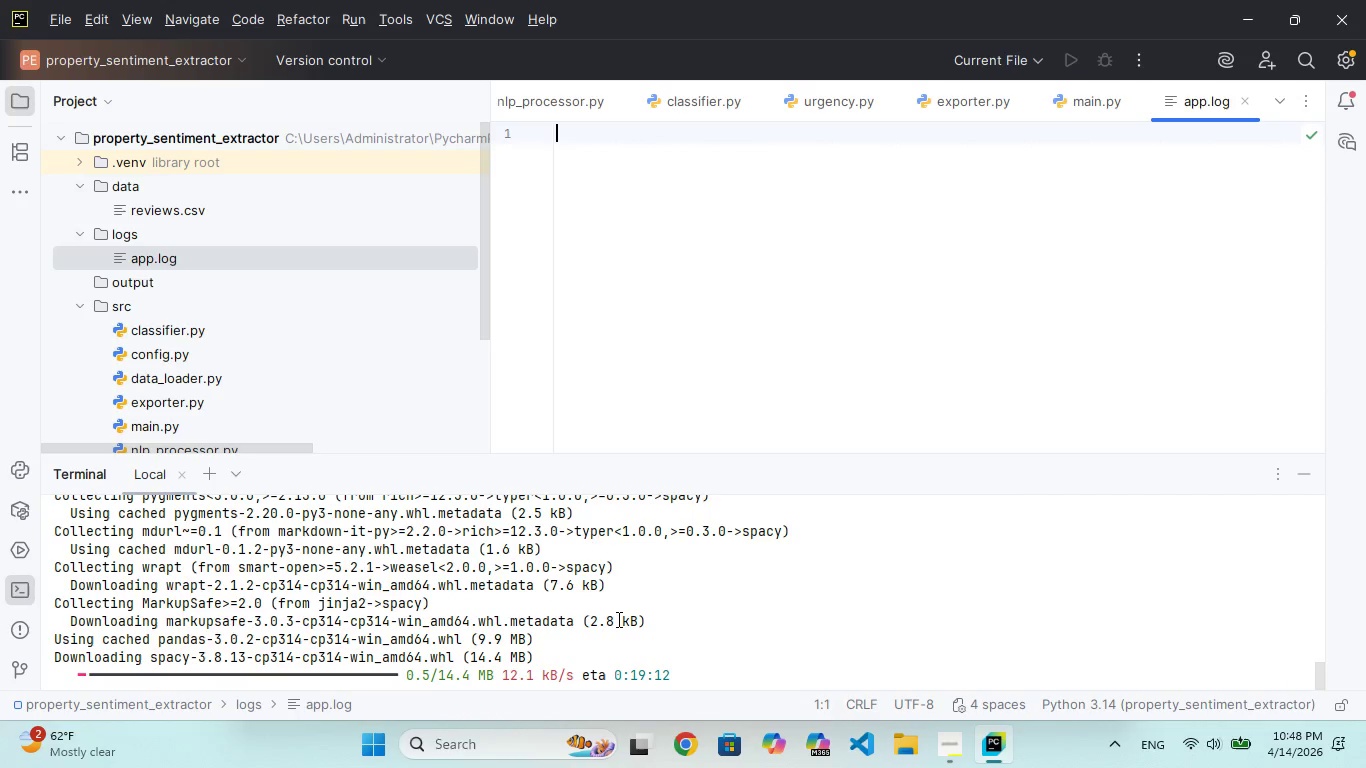 
wait(8.17)
 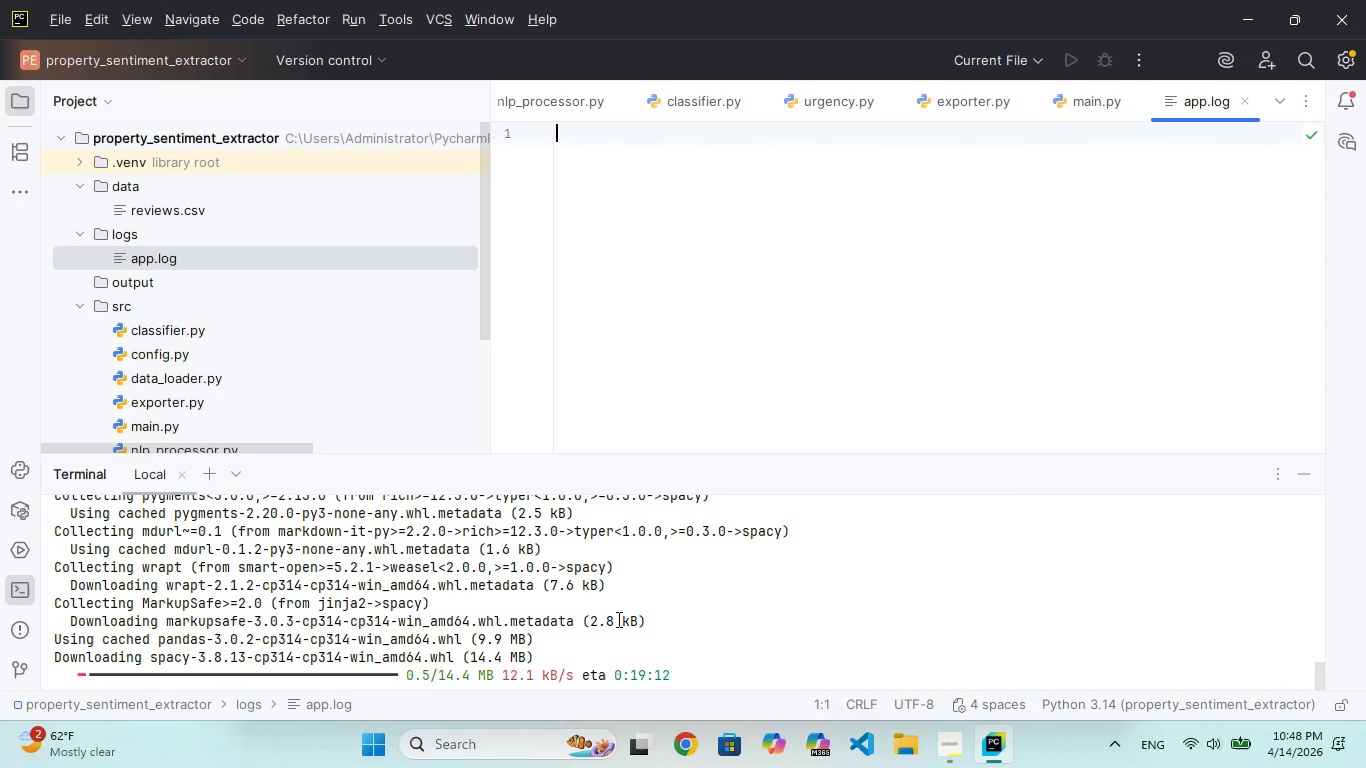 
scroll: coordinate [301, 298], scroll_direction: down, amount: 12.0
 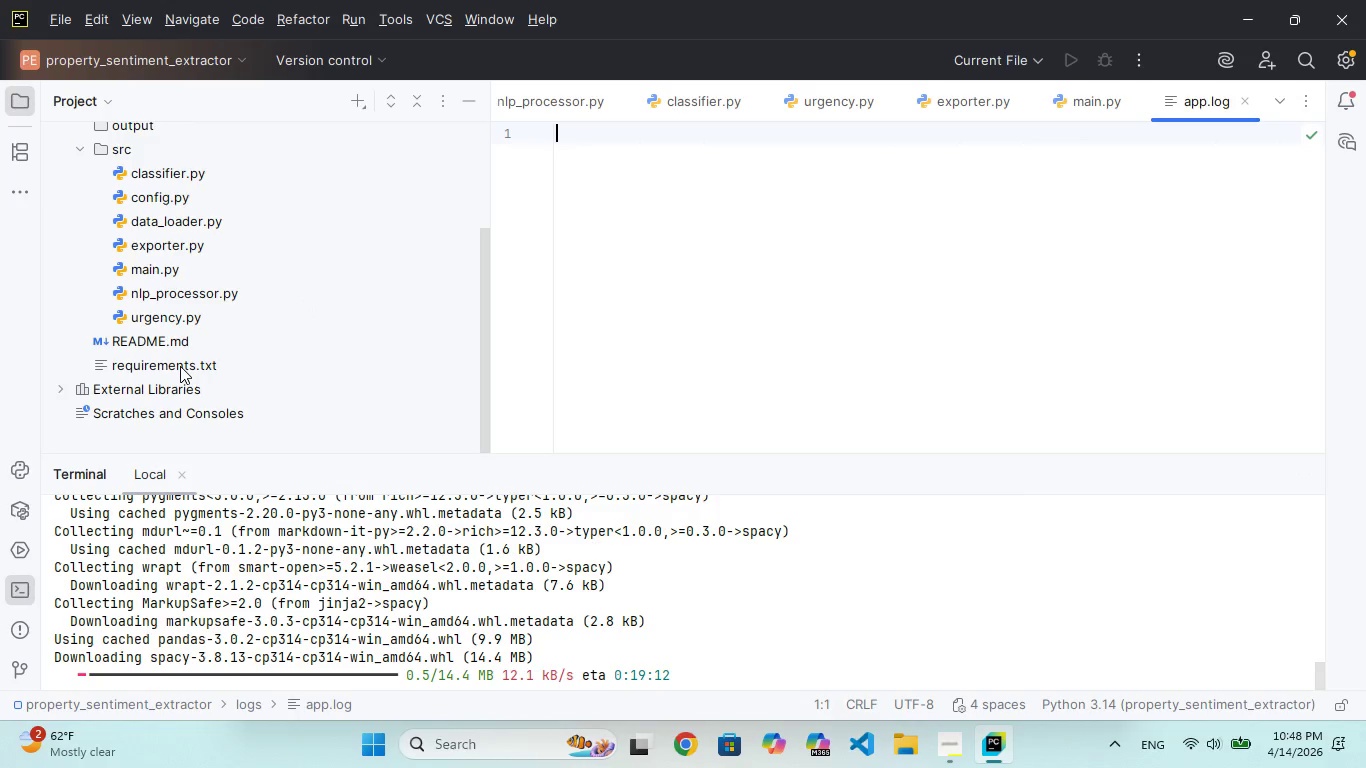 
double_click([180, 366])
 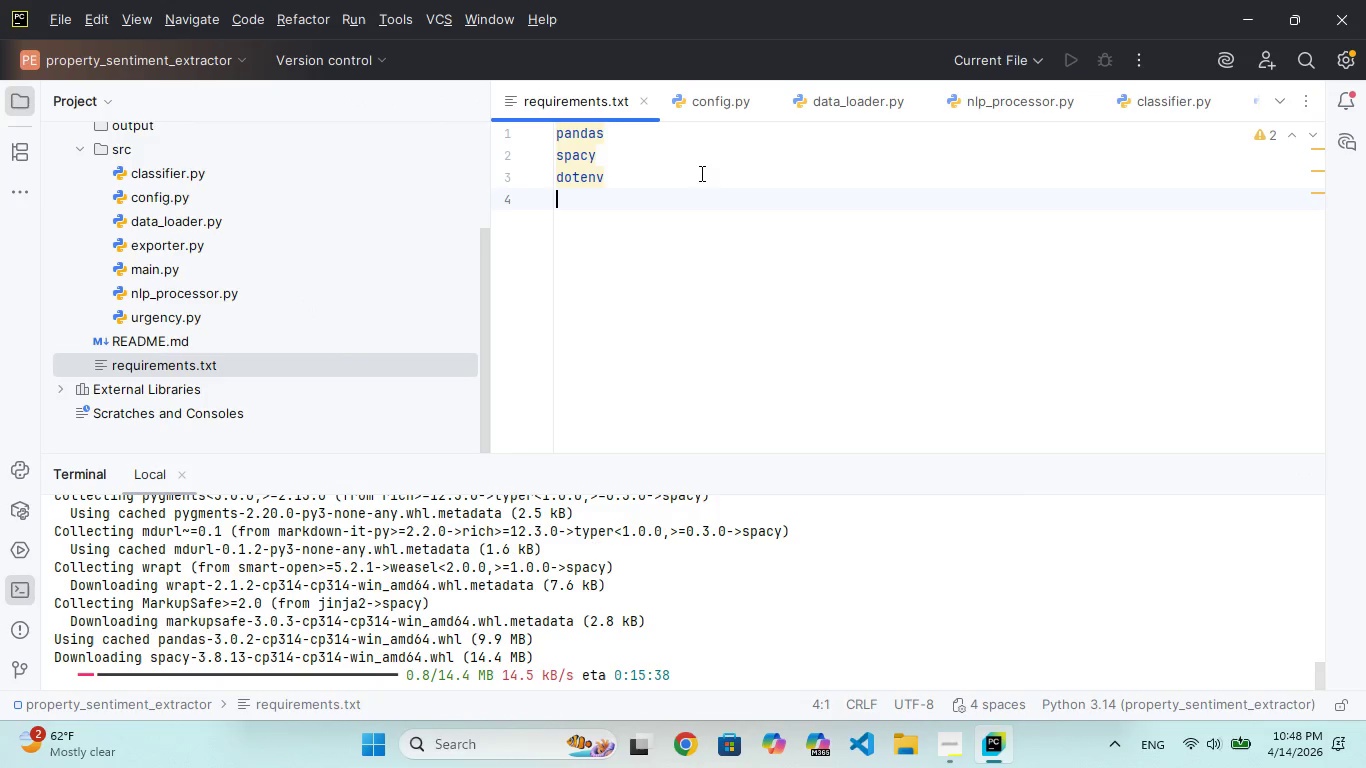 
key(ArrowUp)
 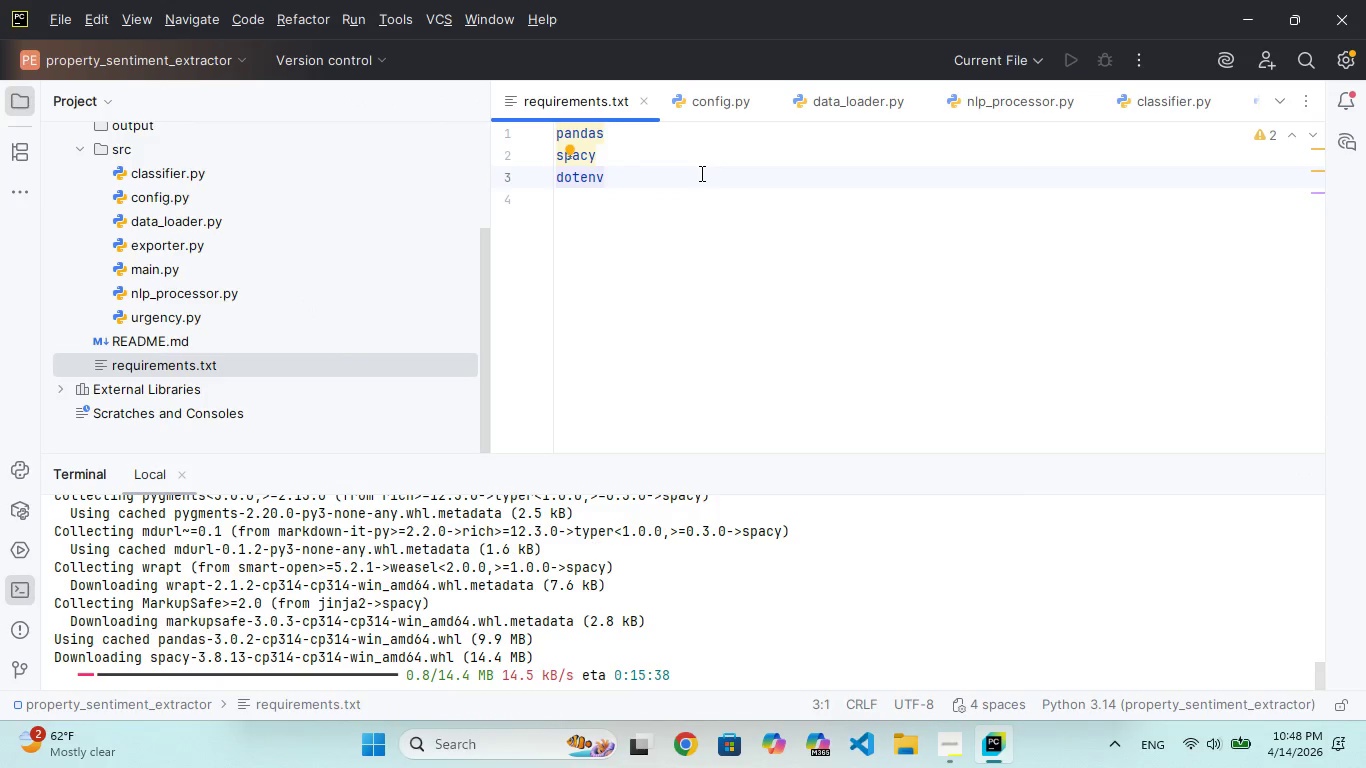 
type(pyhon-)
 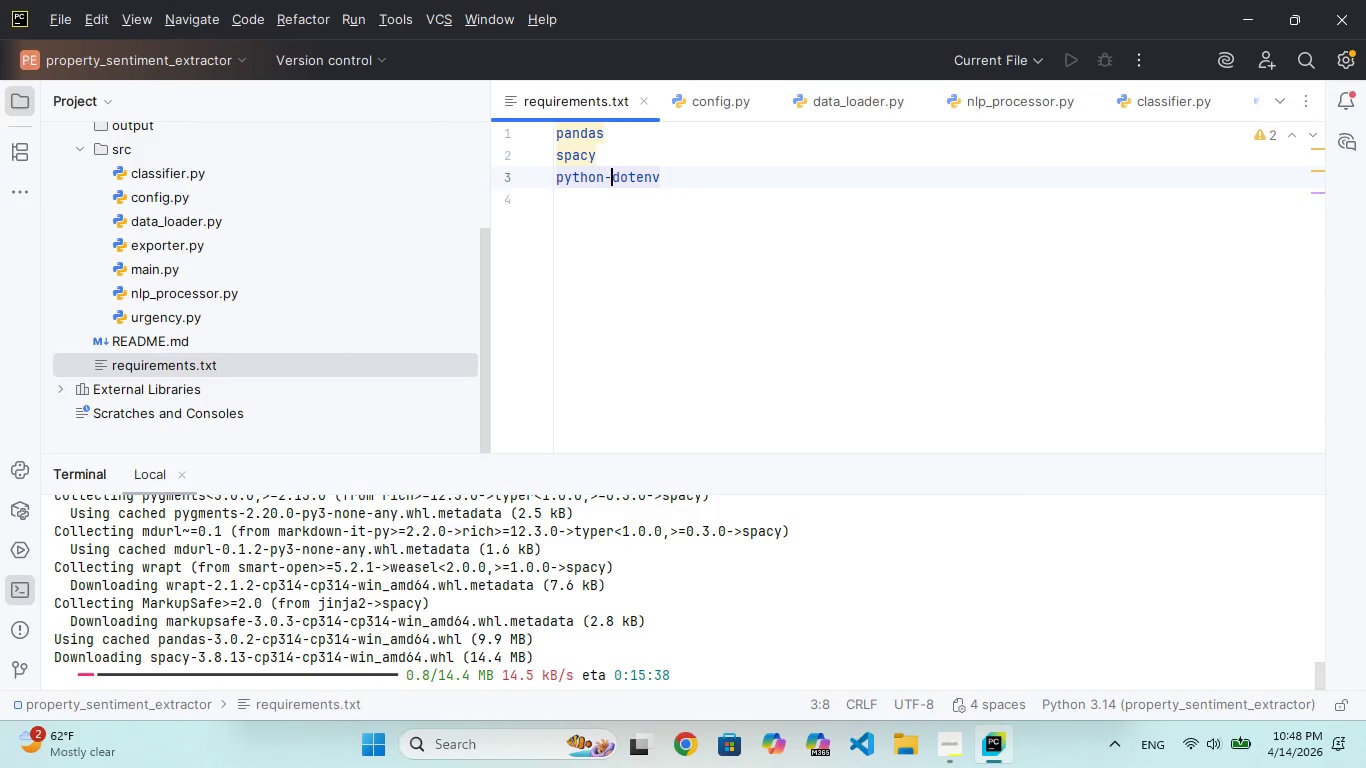 
hold_key(key=T, duration=0.39)
 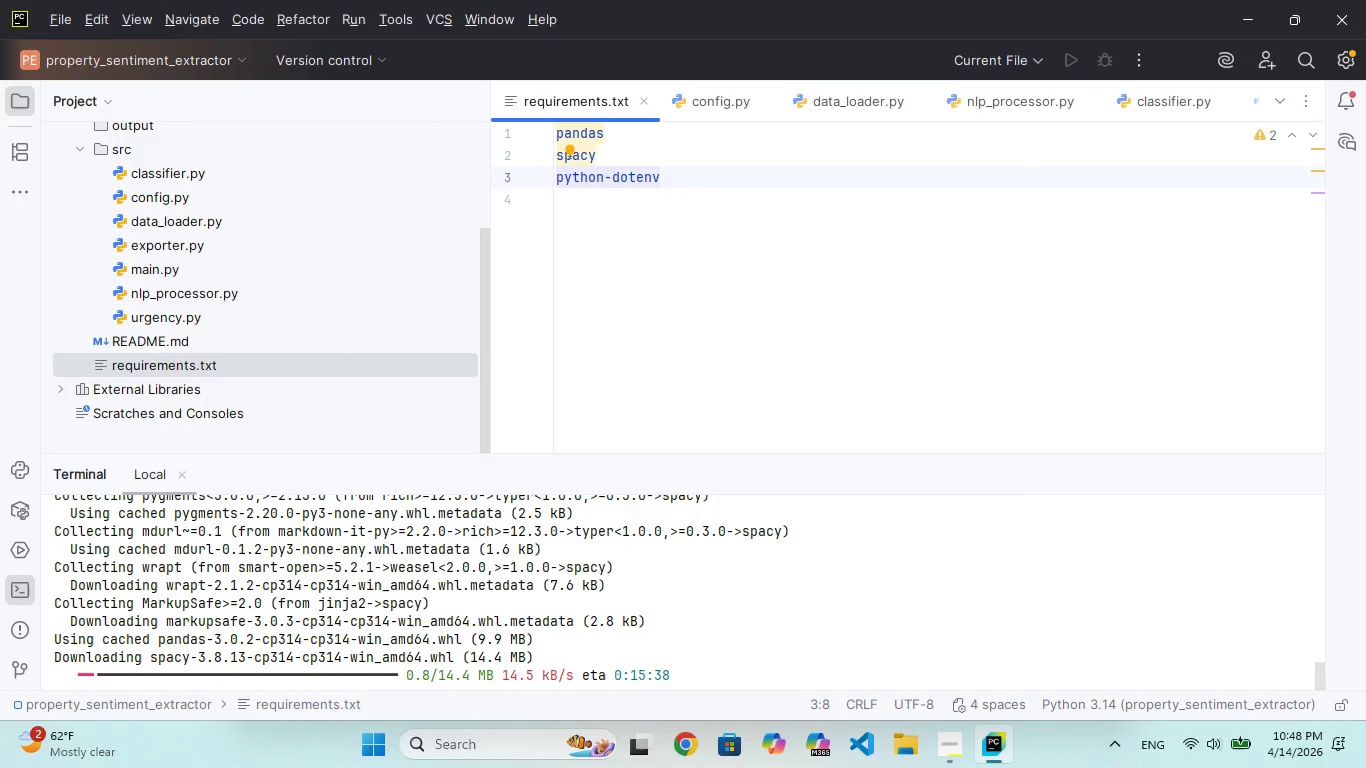 
left_click([725, 230])
 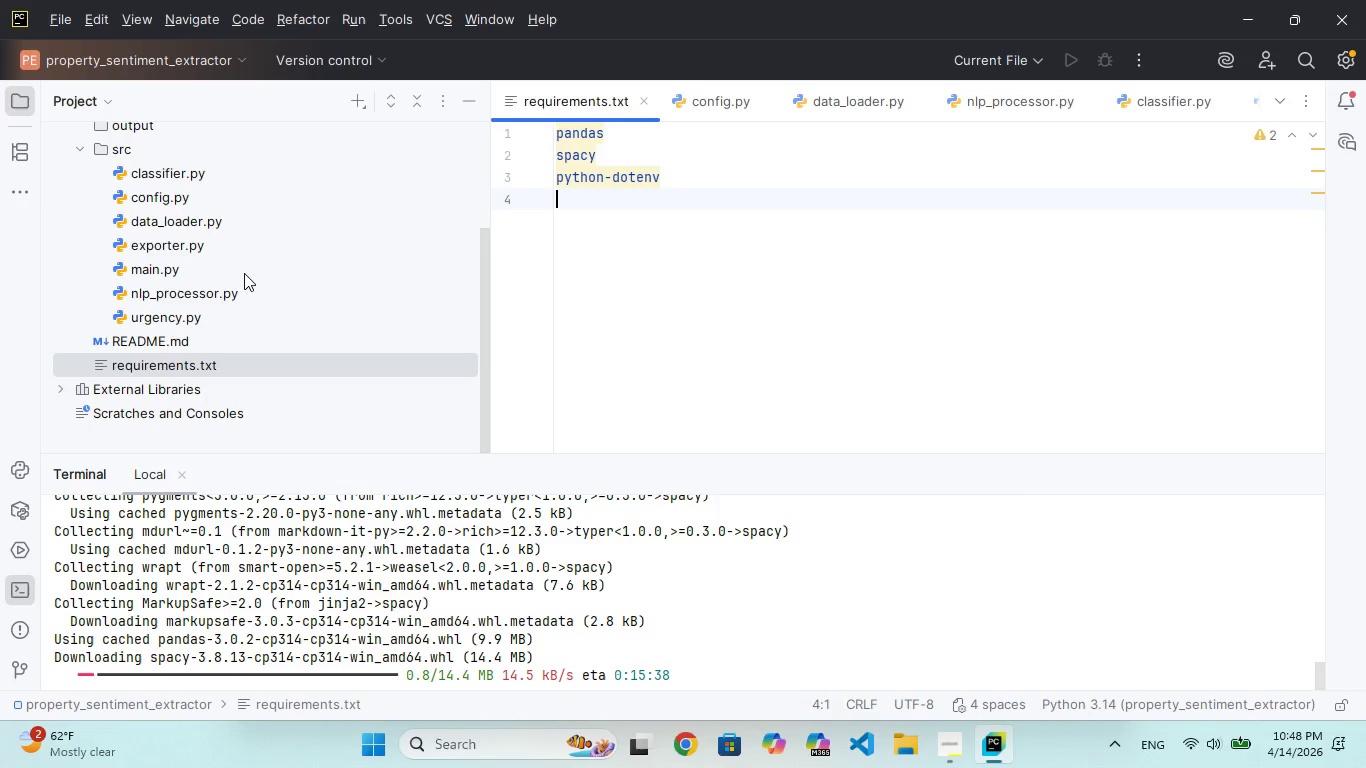 
scroll: coordinate [244, 273], scroll_direction: up, amount: 7.0
 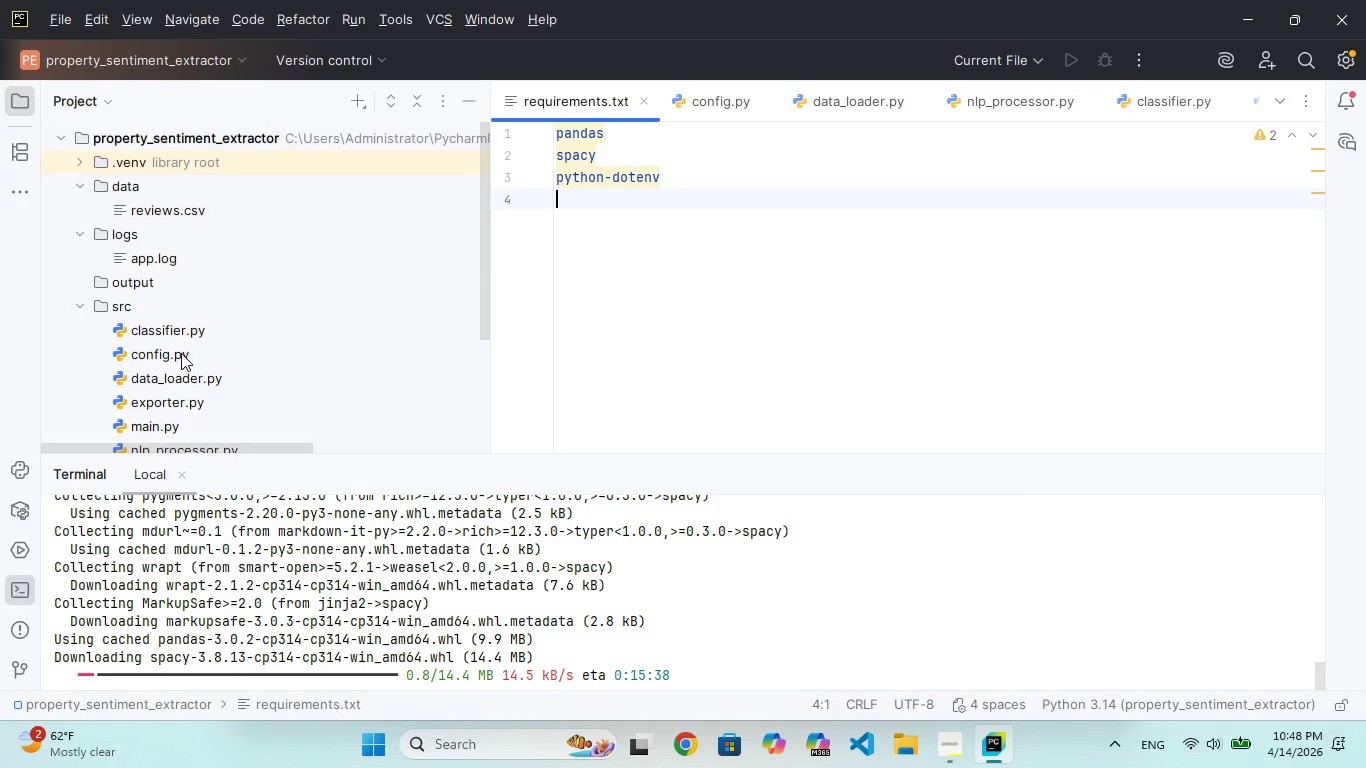 
double_click([181, 353])
 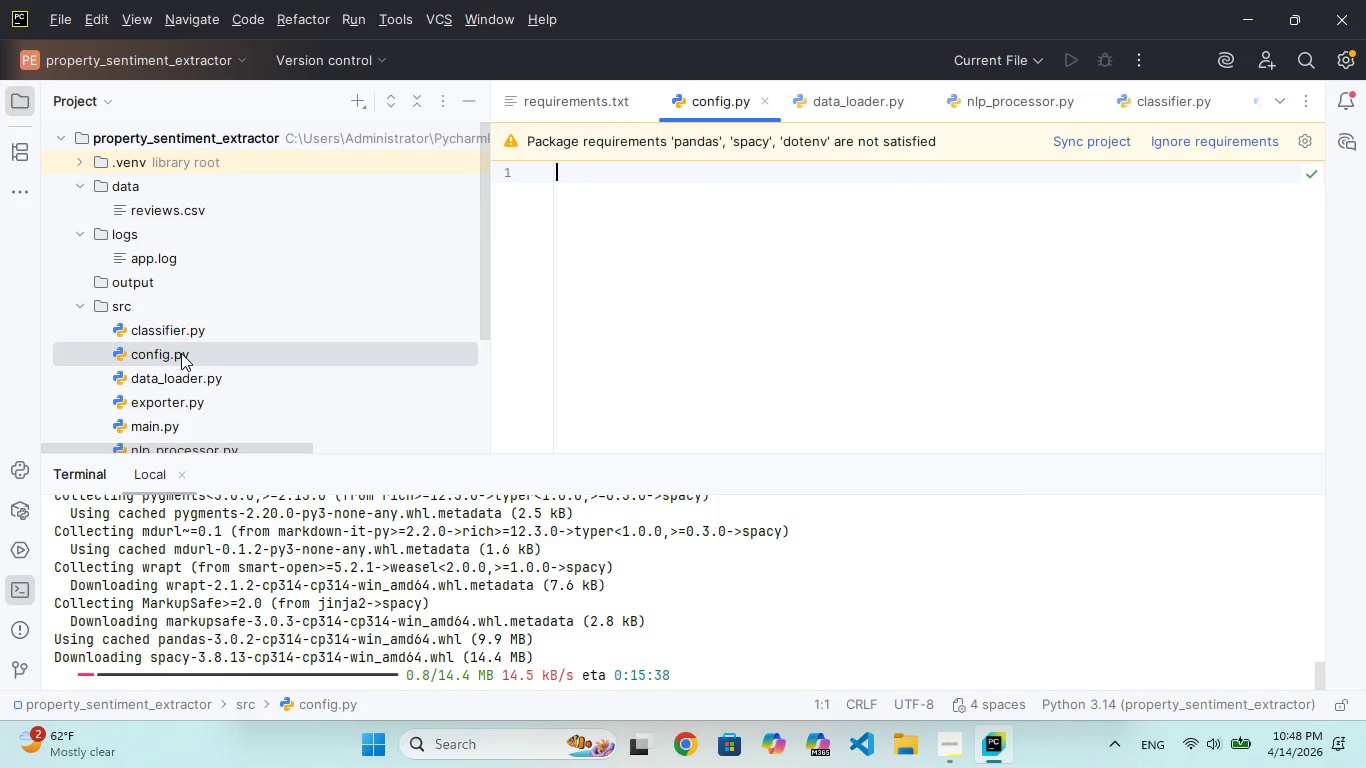 
triple_click([181, 353])
 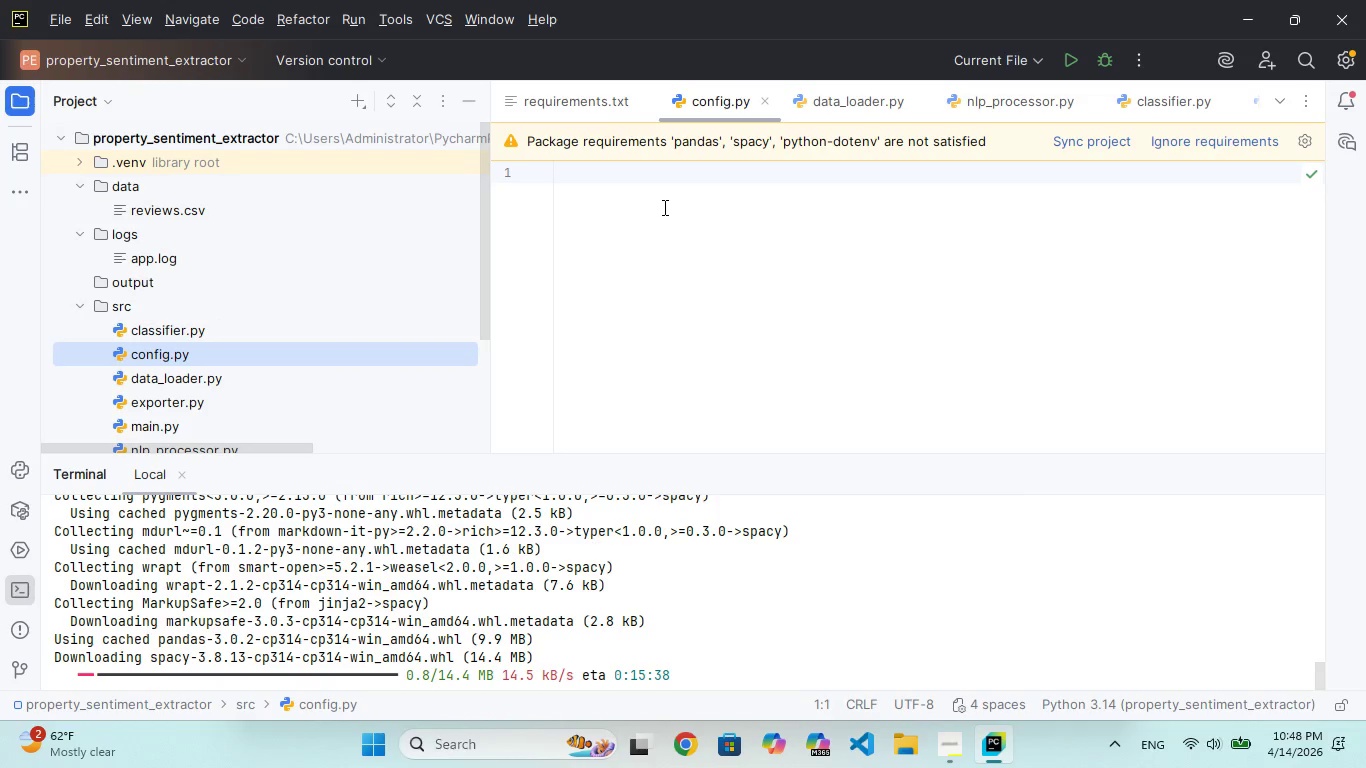 
left_click([663, 207])
 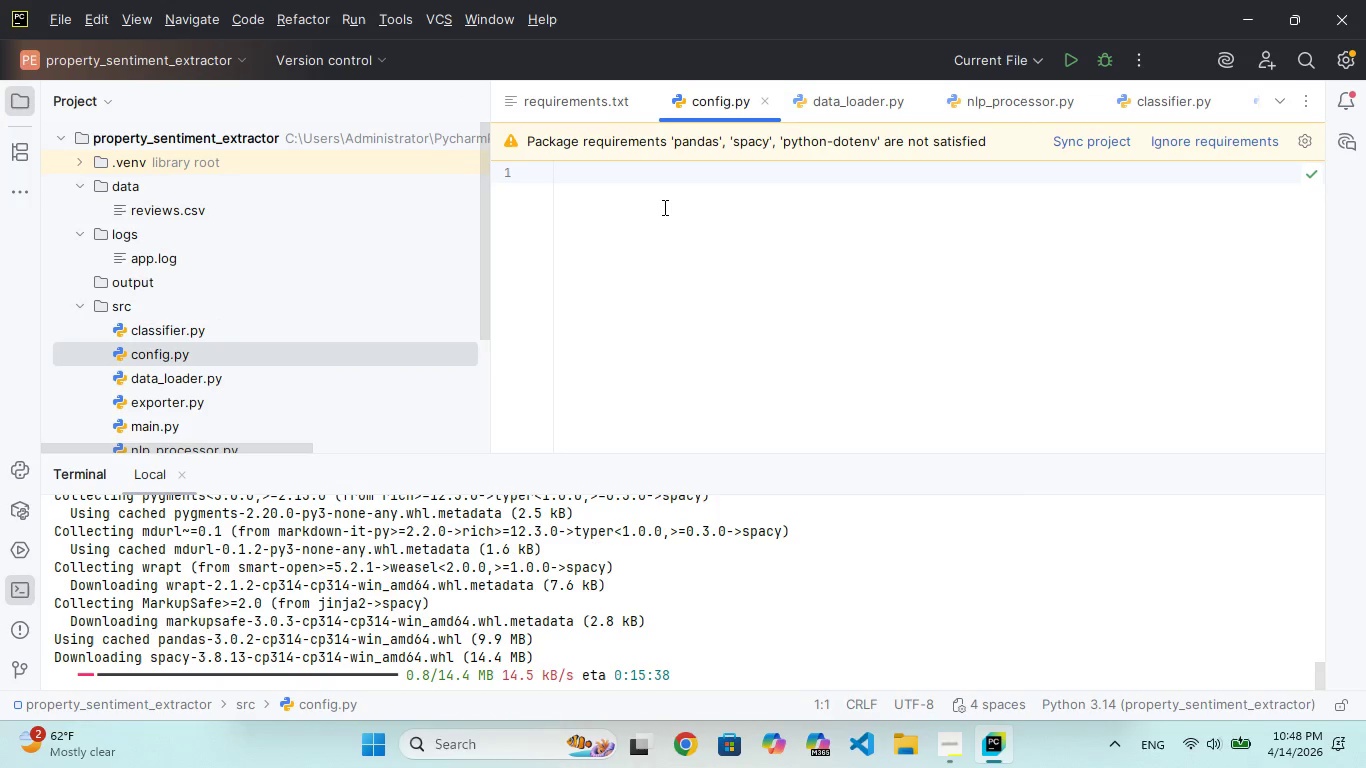 
type(INIUT)
key(Backspace)
key(Backspace)
key(Backspace)
type(UT_ILE = "D)
key(Backspace)
type(dat)
 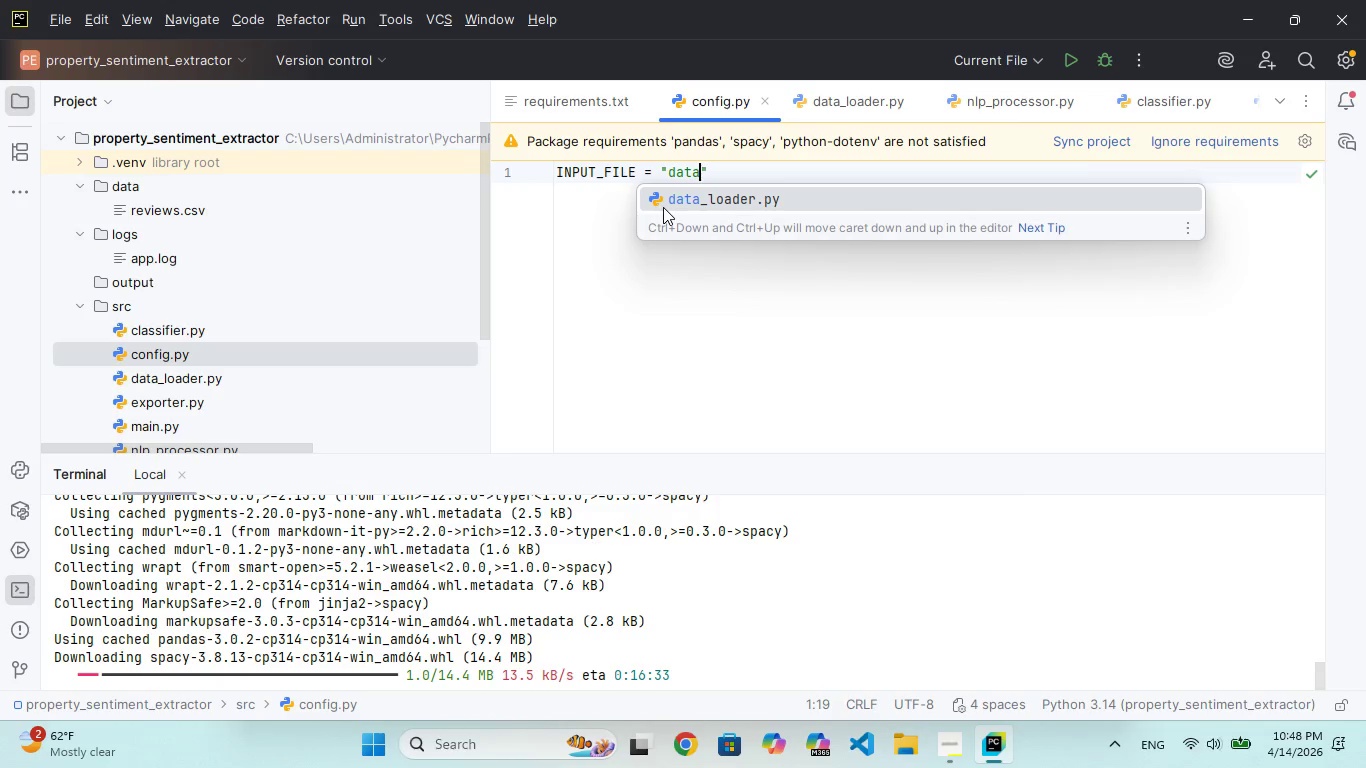 
hold_key(key=P, duration=0.41)
 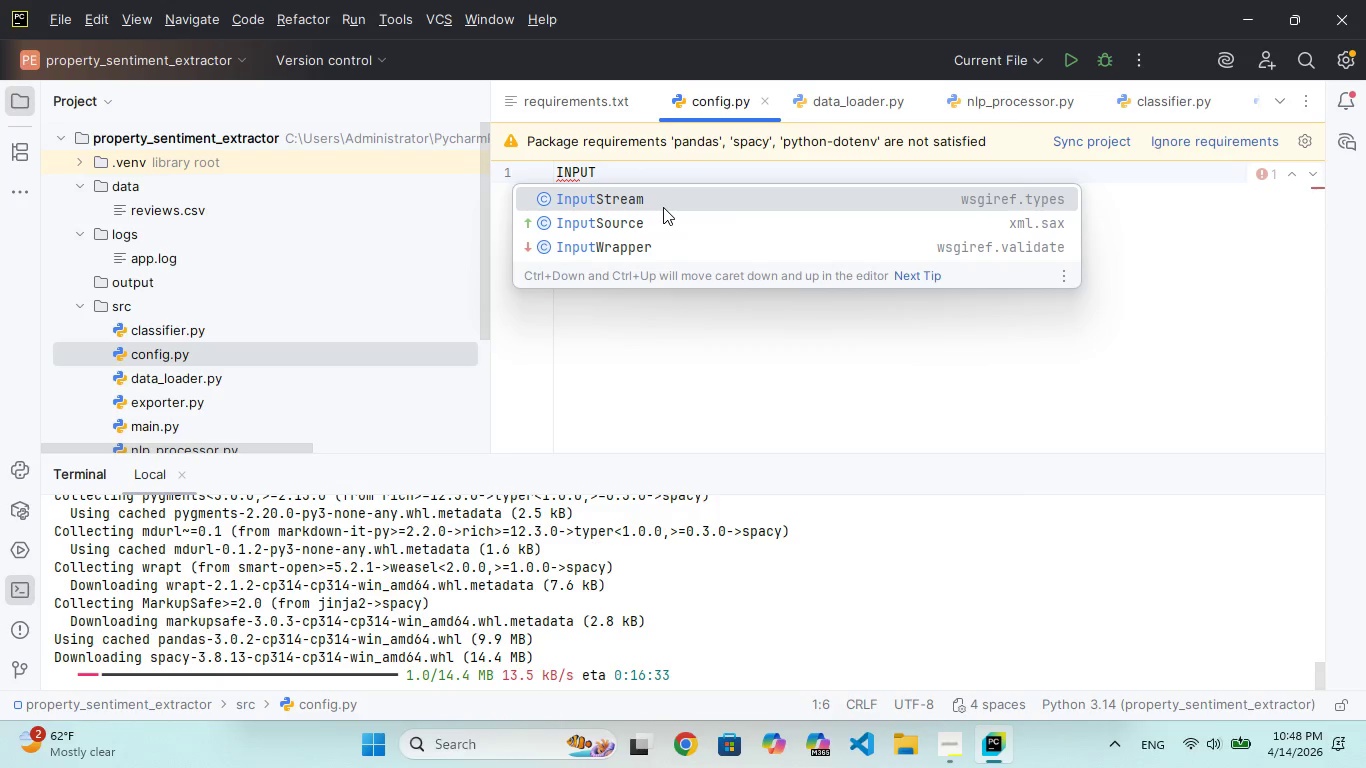 
hold_key(key=F, duration=0.31)
 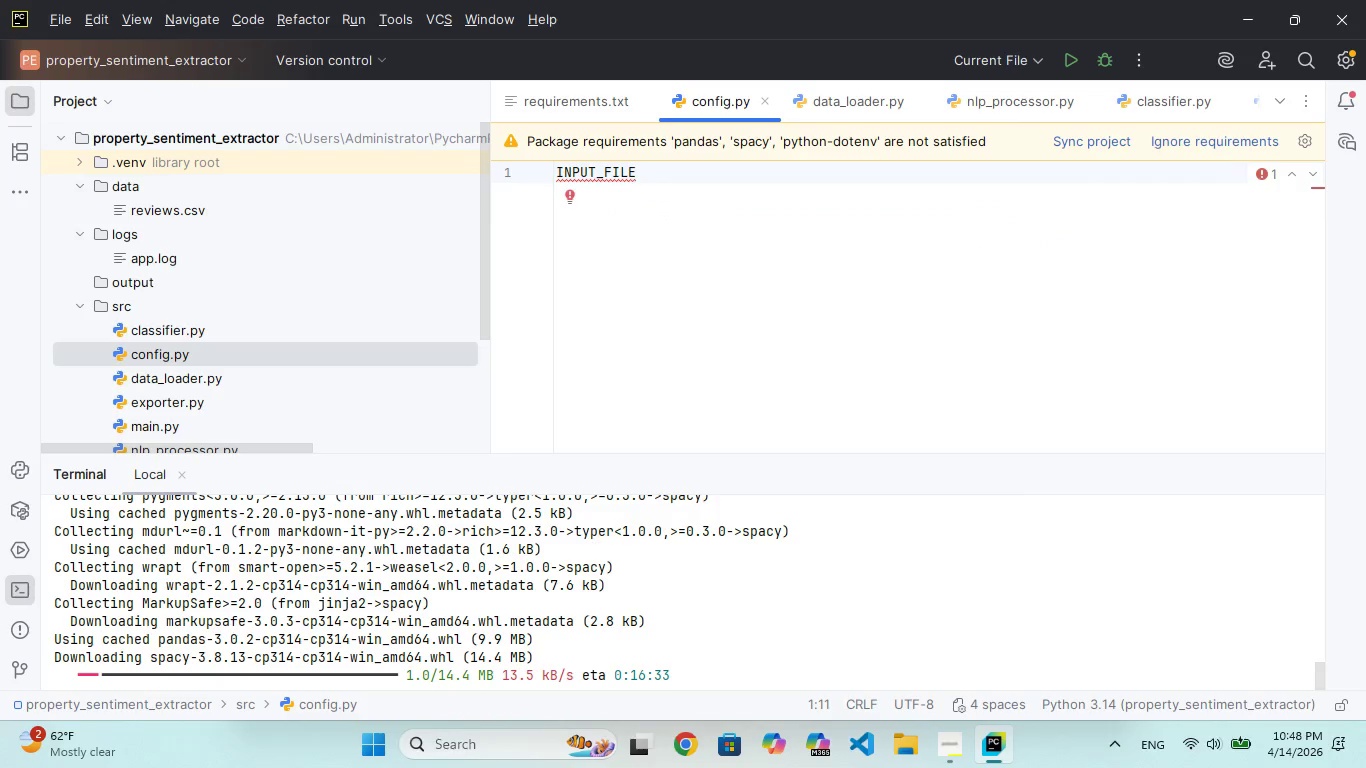 
hold_key(key=A, duration=0.34)
 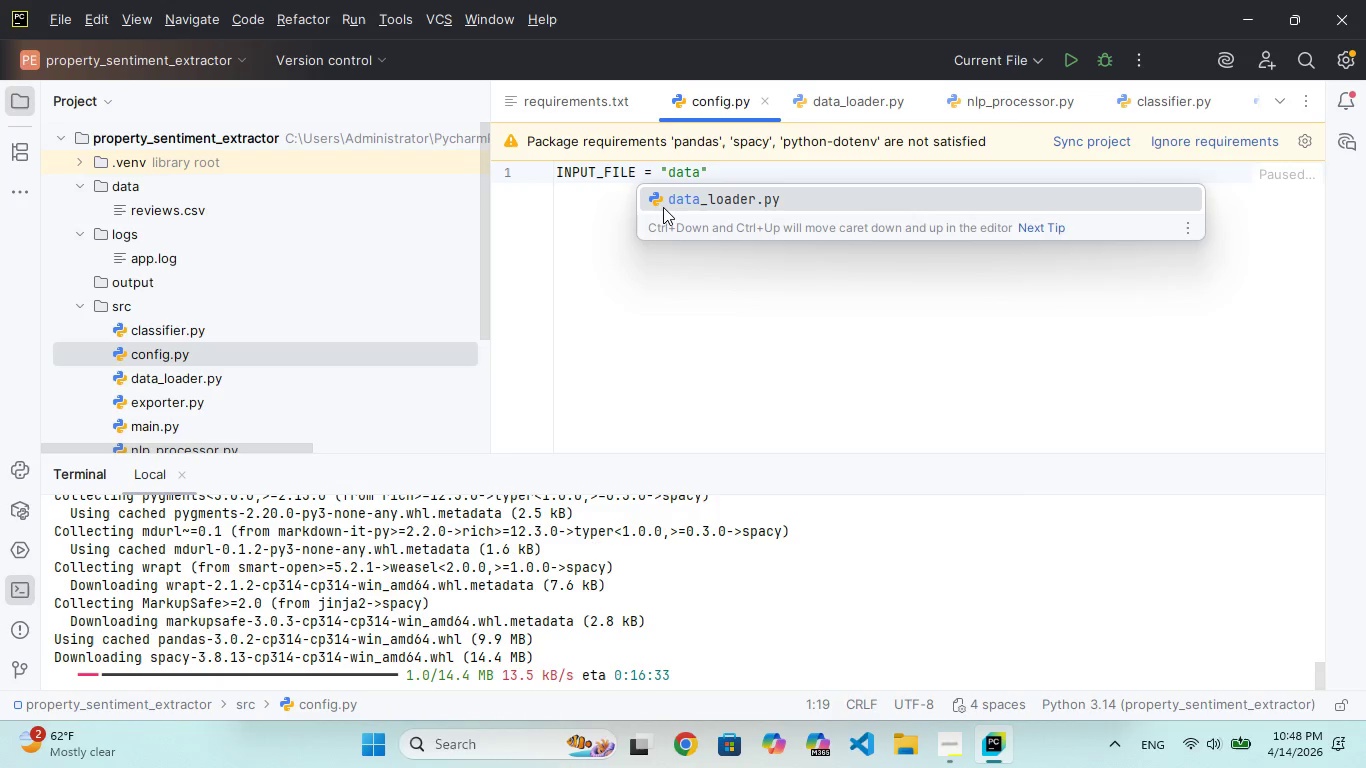 
type(/reviews.csv)
 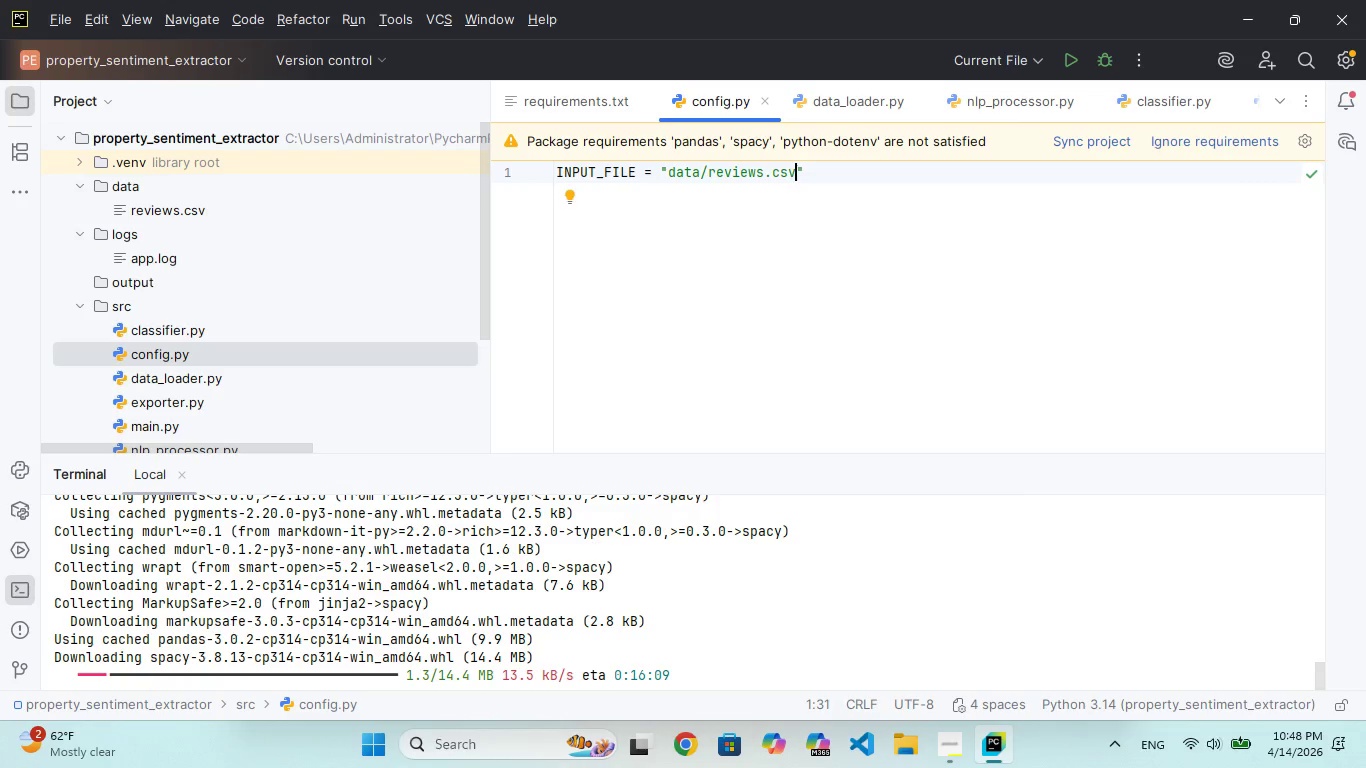 
key(ArrowRight)
 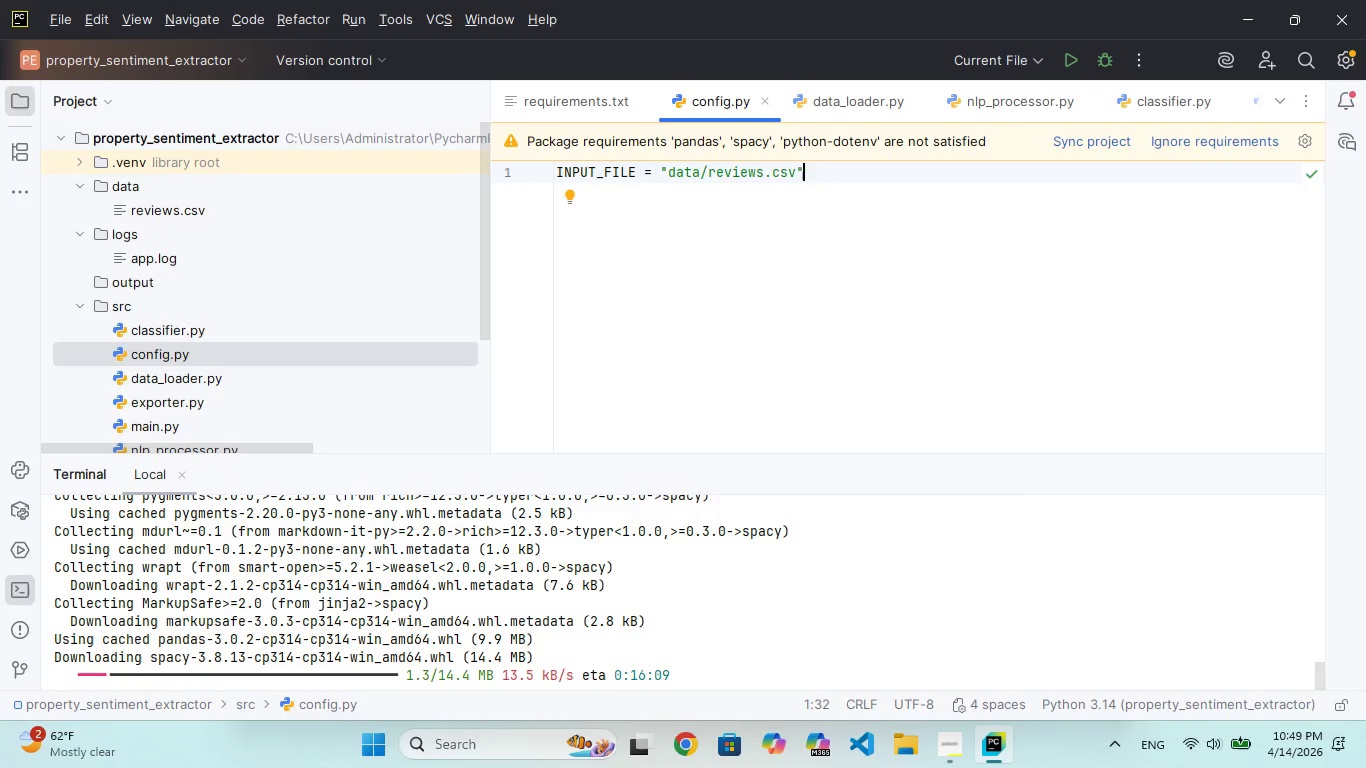 
key(Enter)
 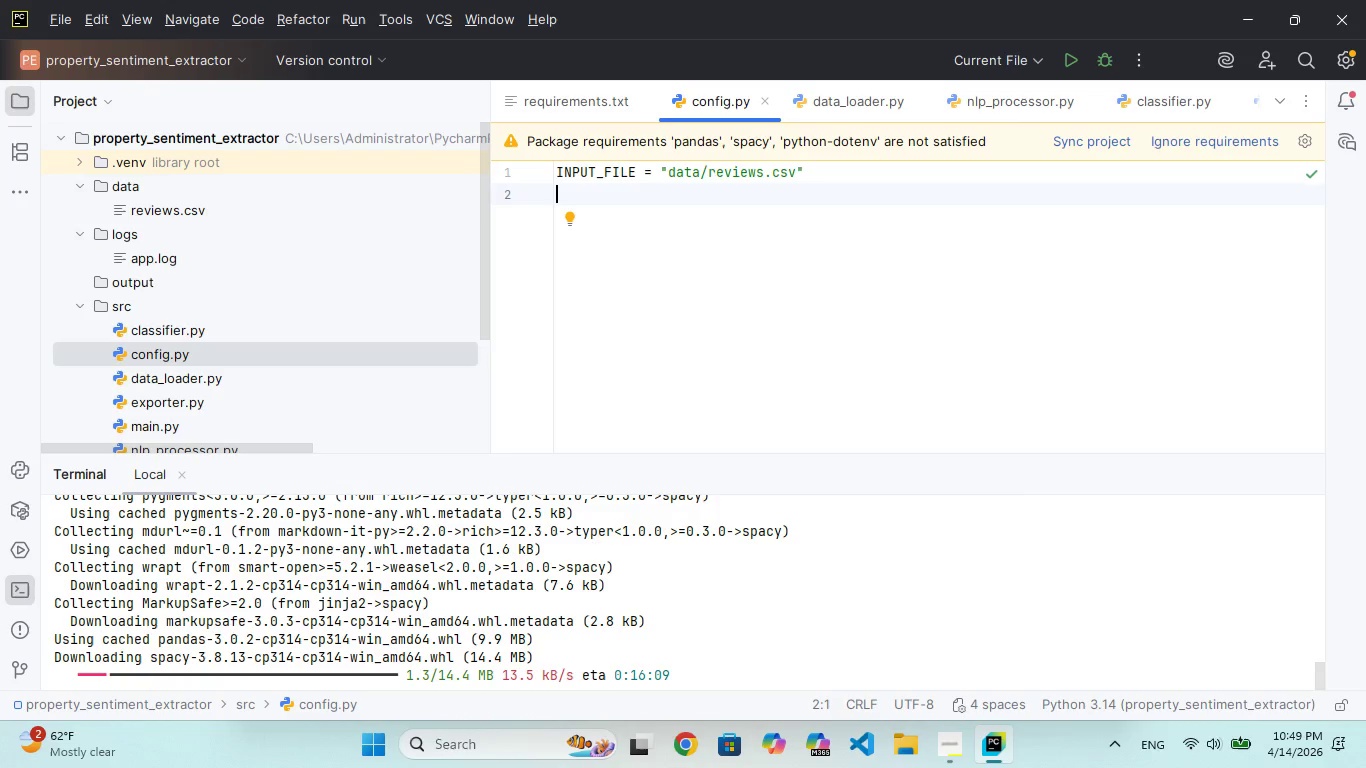 
type(OUT)
 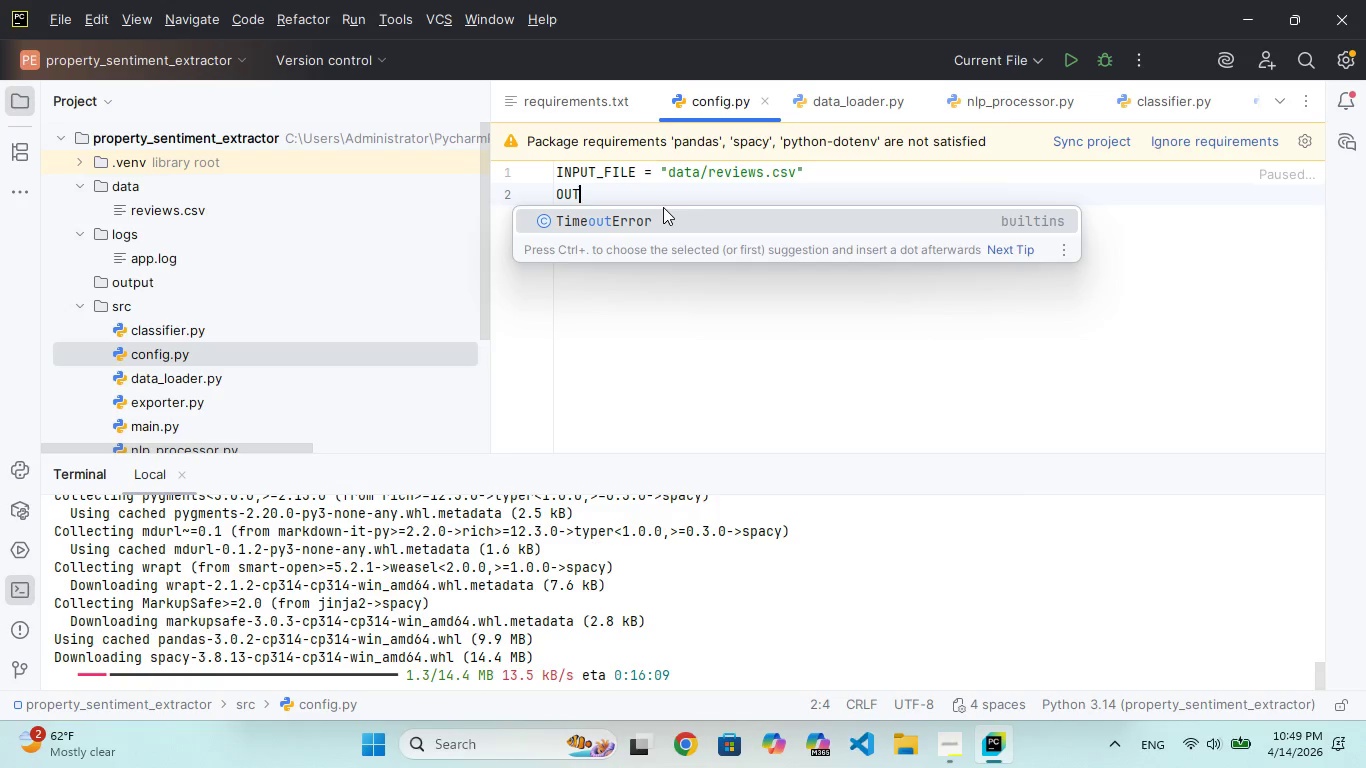 
type(PUT_FILE = "POT)
key(Backspace)
key(Backspace)
key(Backspace)
type(outpt/enriched_review)
 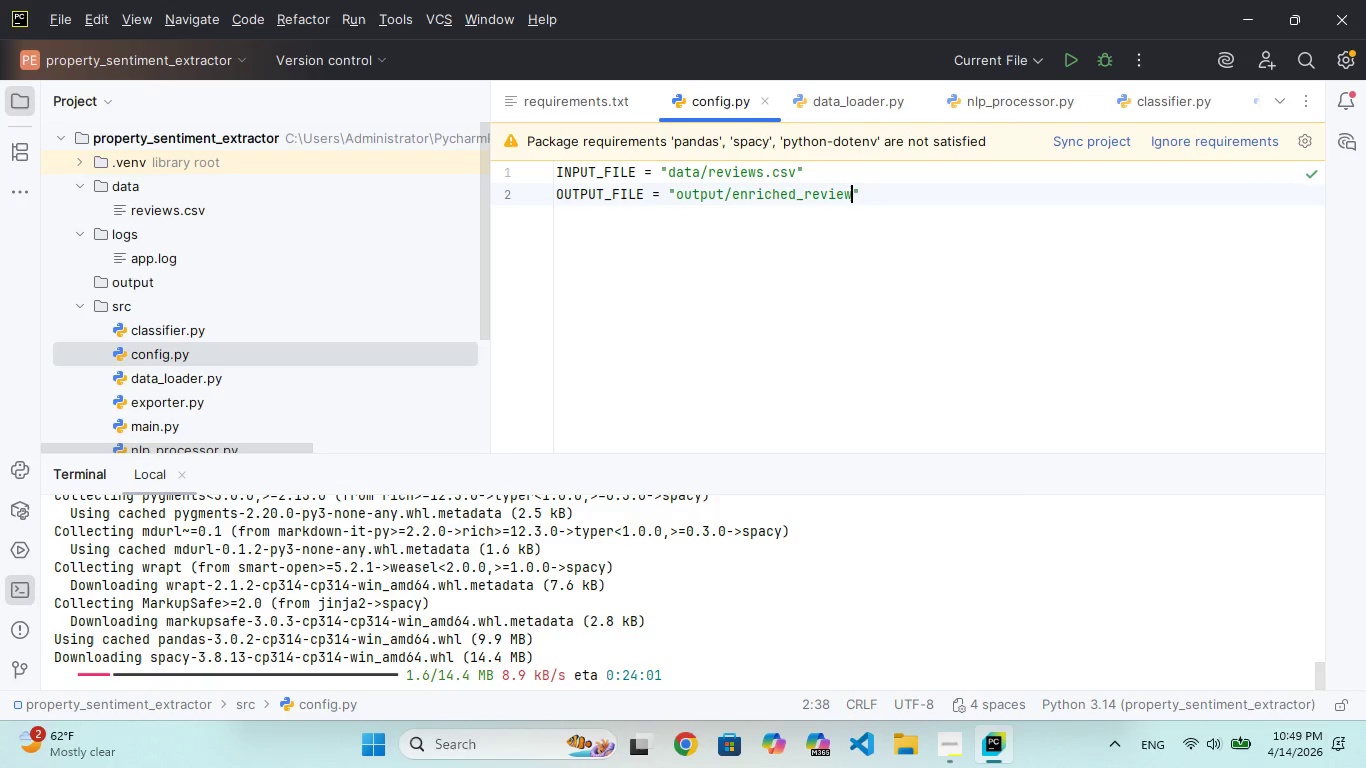 
type(scsv)
 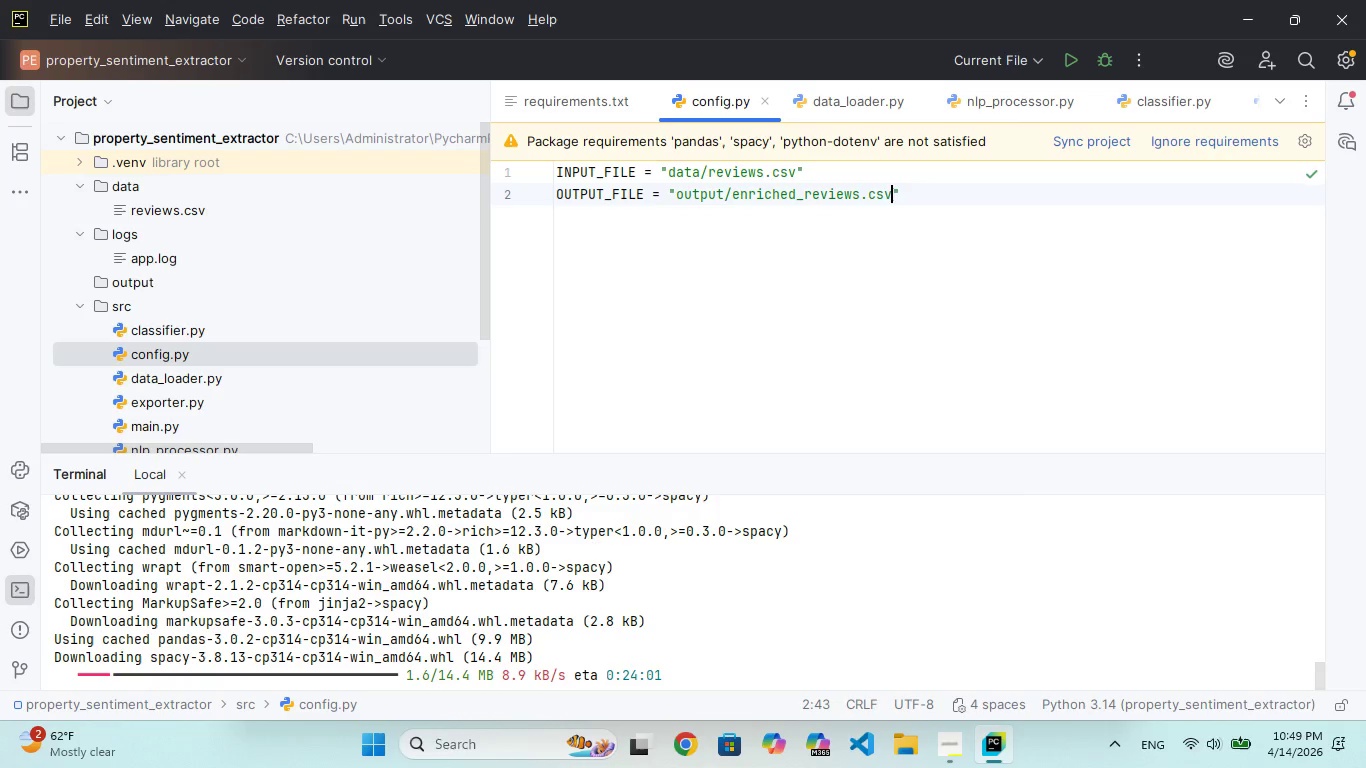 
hold_key(key=Period, duration=0.33)
 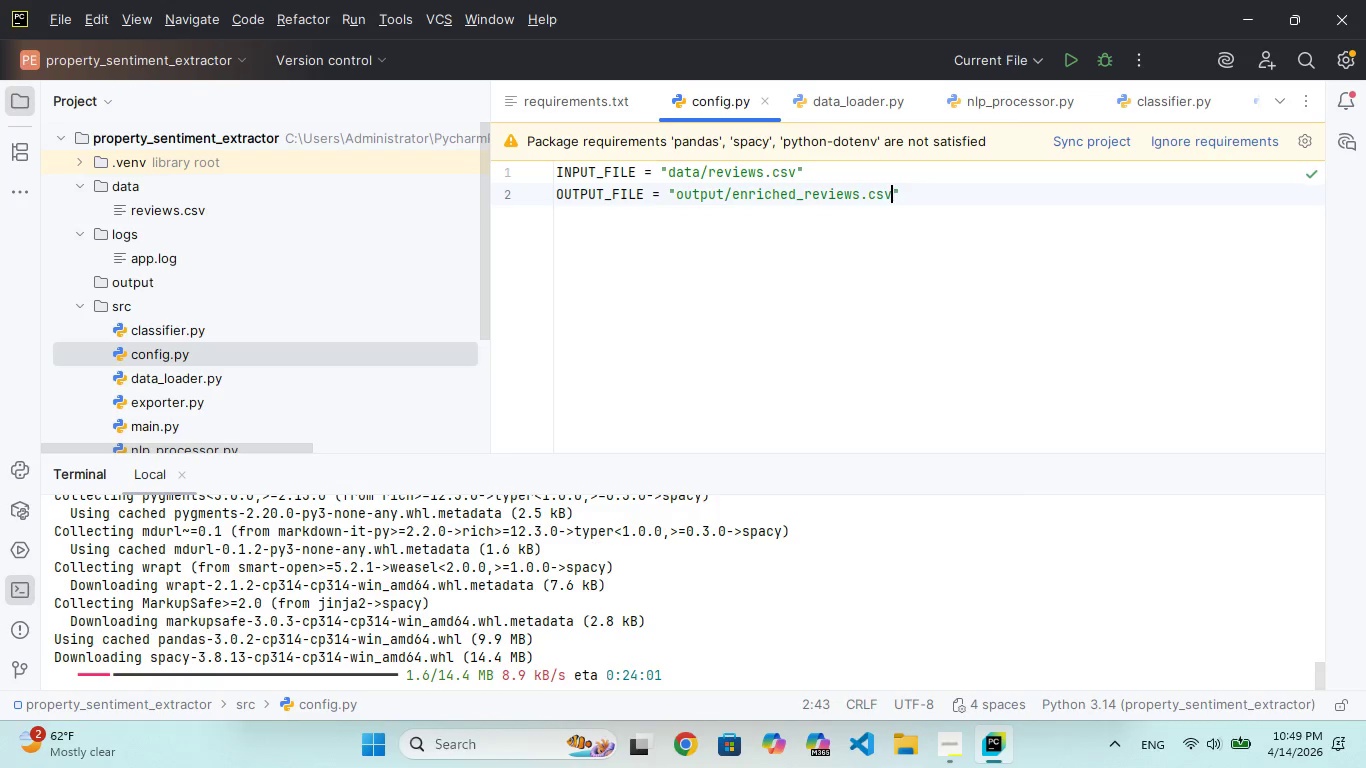 
key(ArrowRight)
 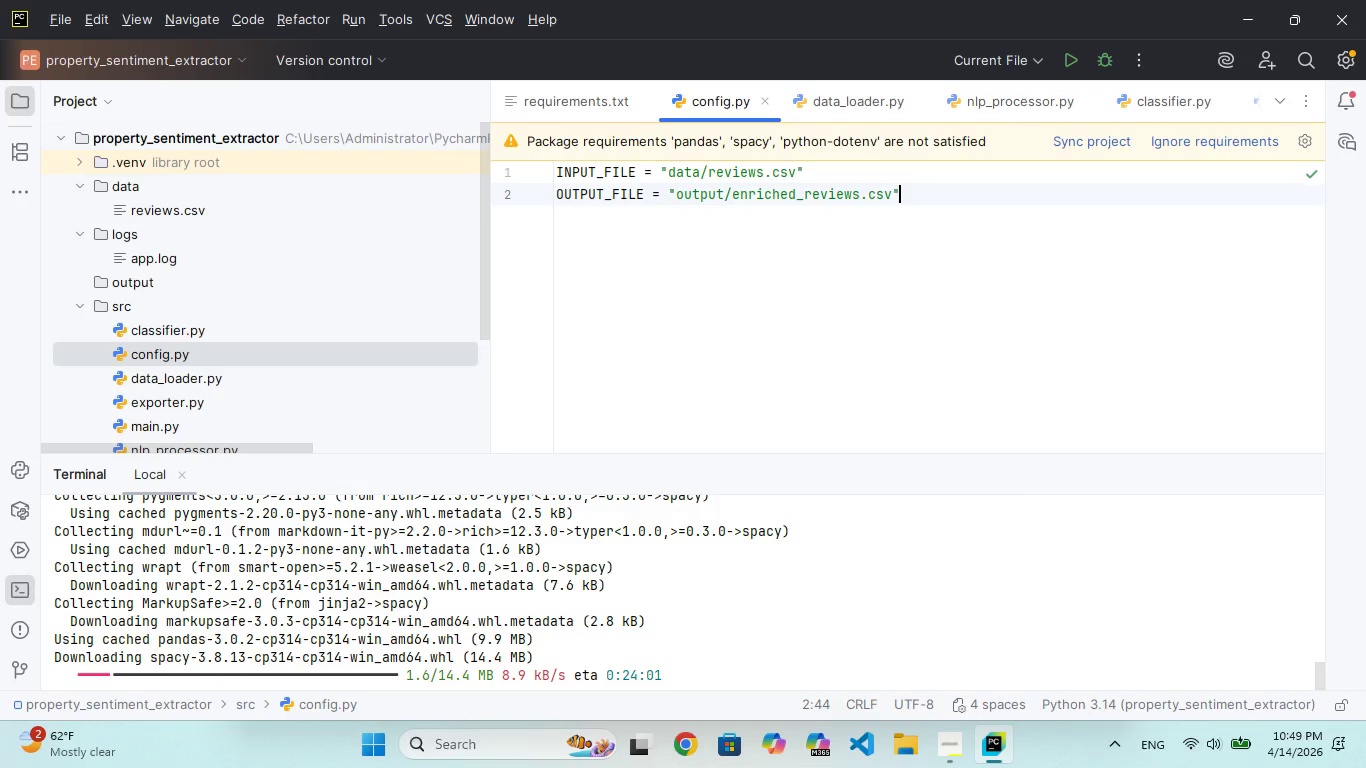 
key(Enter)
 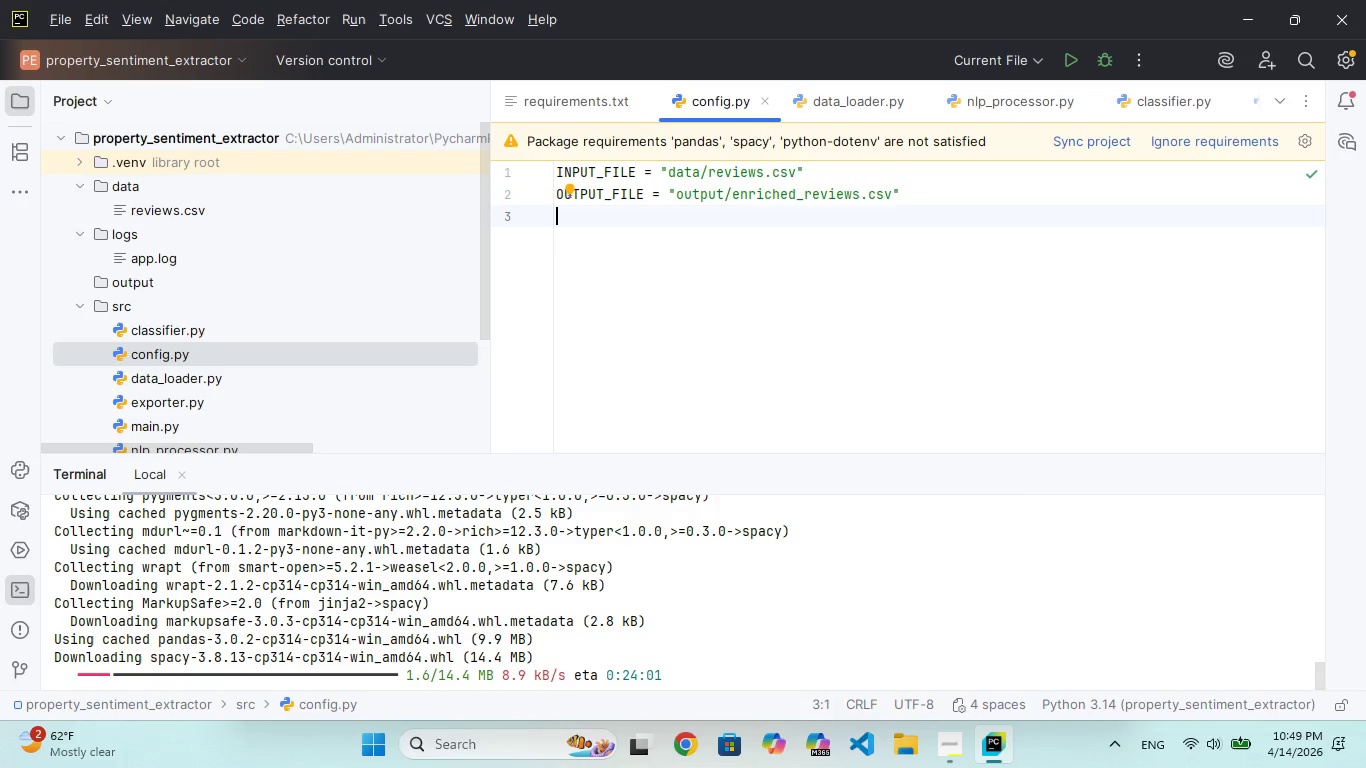 
type(LOG_ILR)
key(Backspace)
type(R)
key(Backspace)
type(E = "LO)
key(Backspace)
key(Backspace)
type(log)
 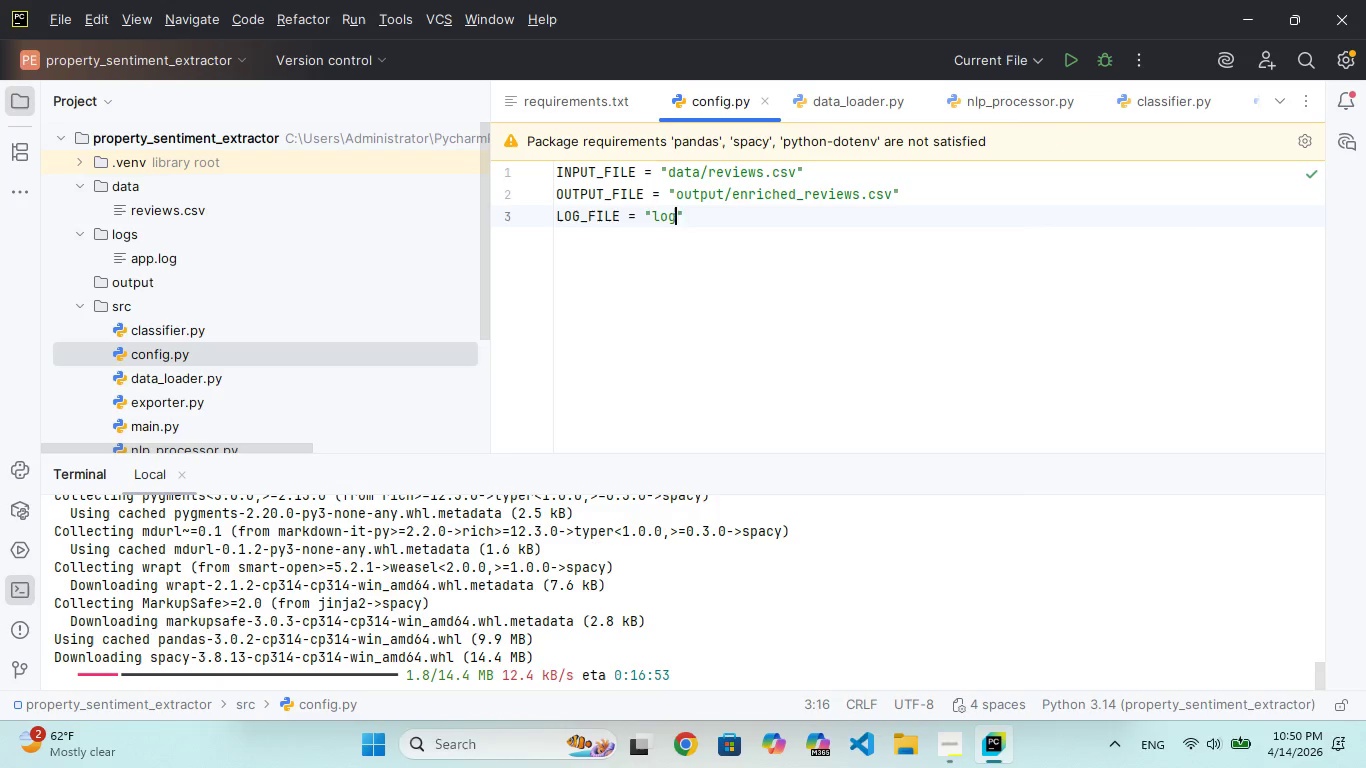 
 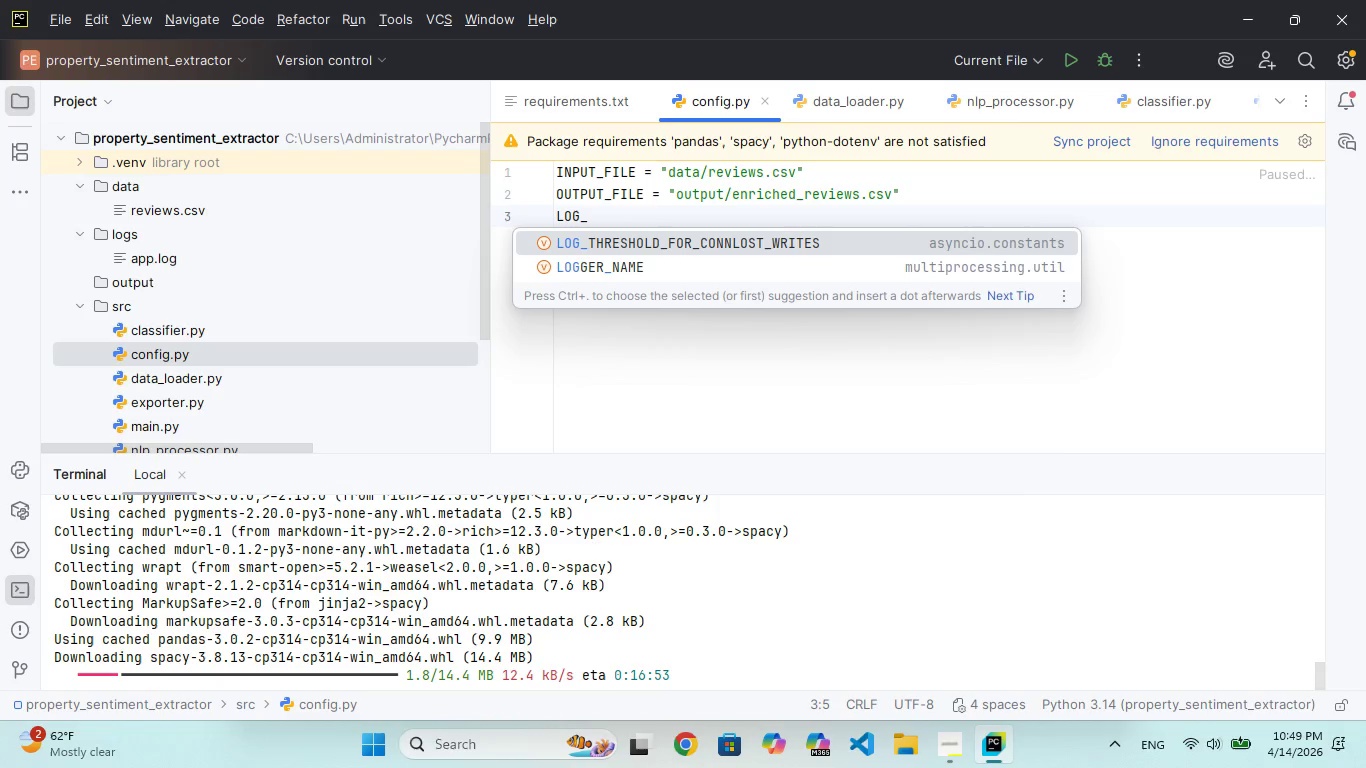 
hold_key(key=F, duration=0.41)
 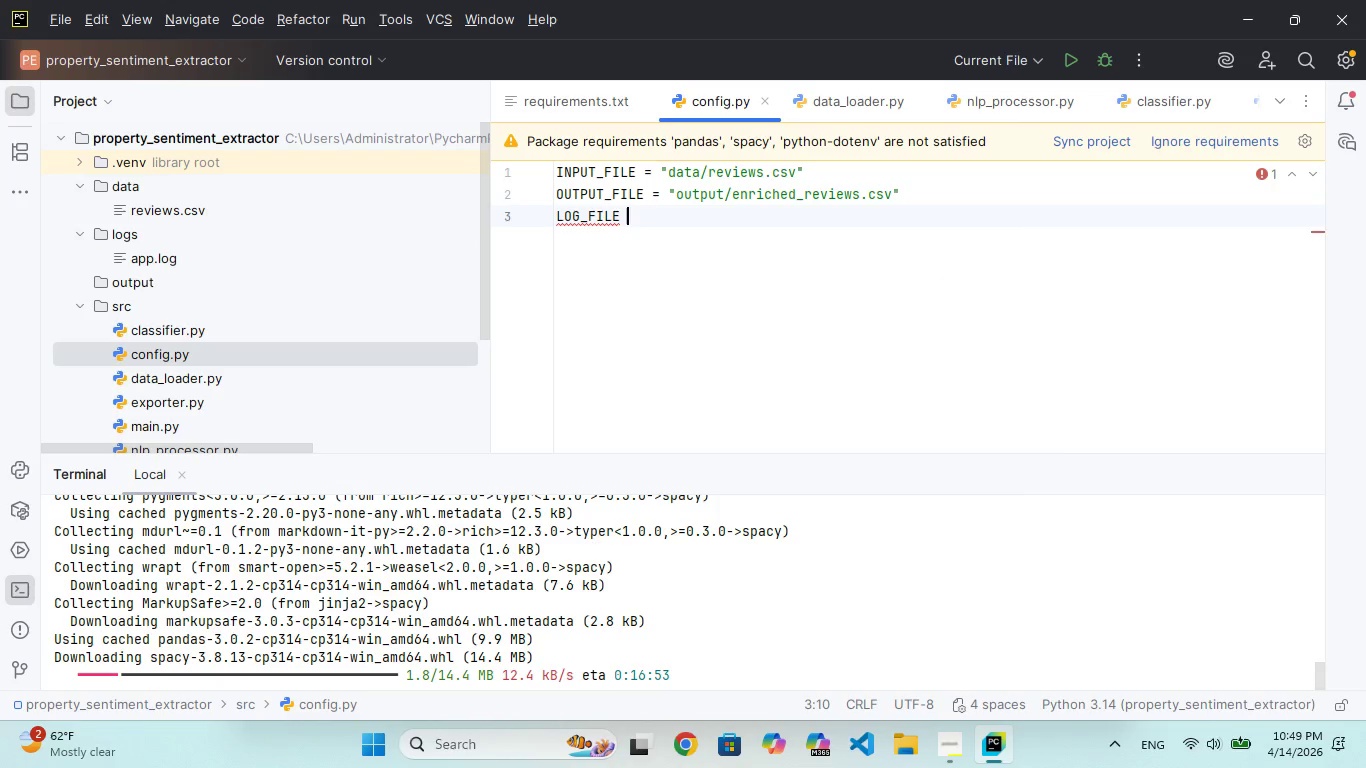 
hold_key(key=S, duration=1.19)
 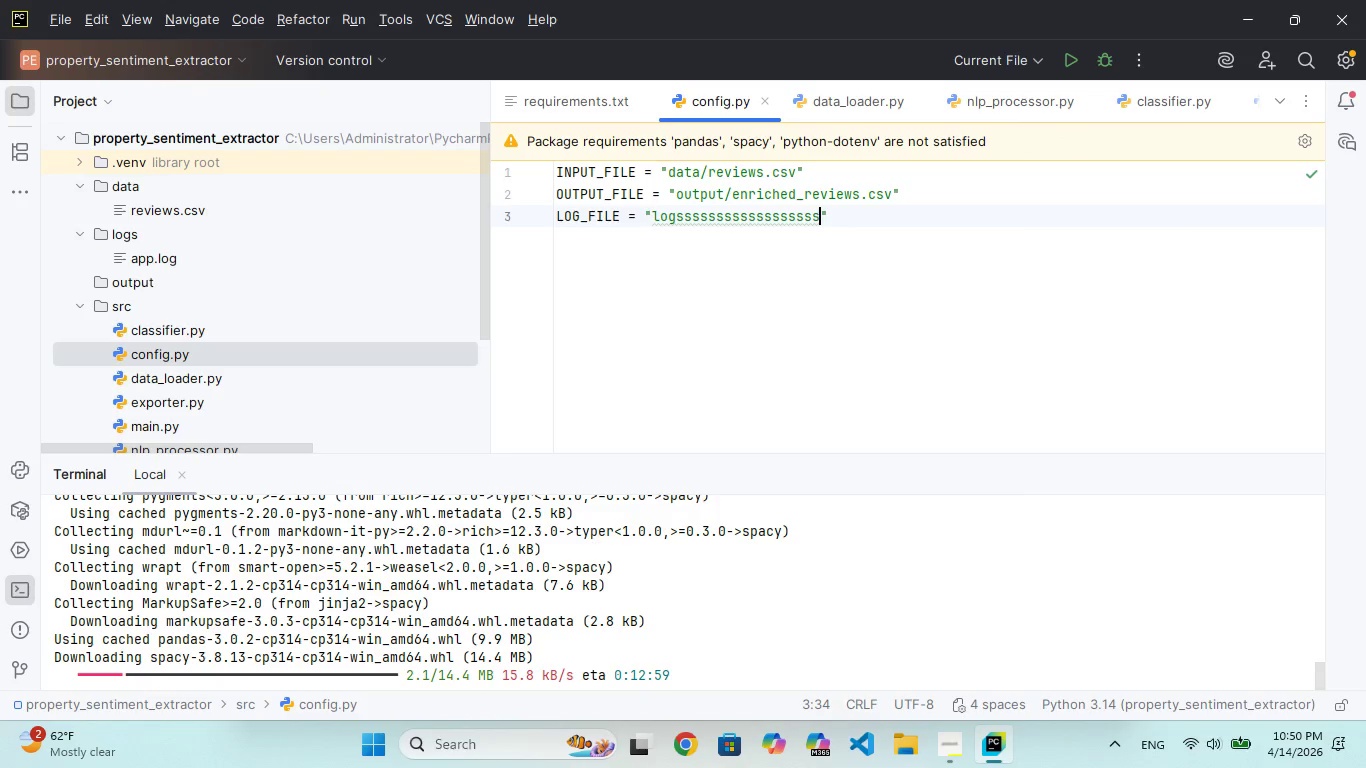 
hold_key(key=Backspace, duration=1.03)
 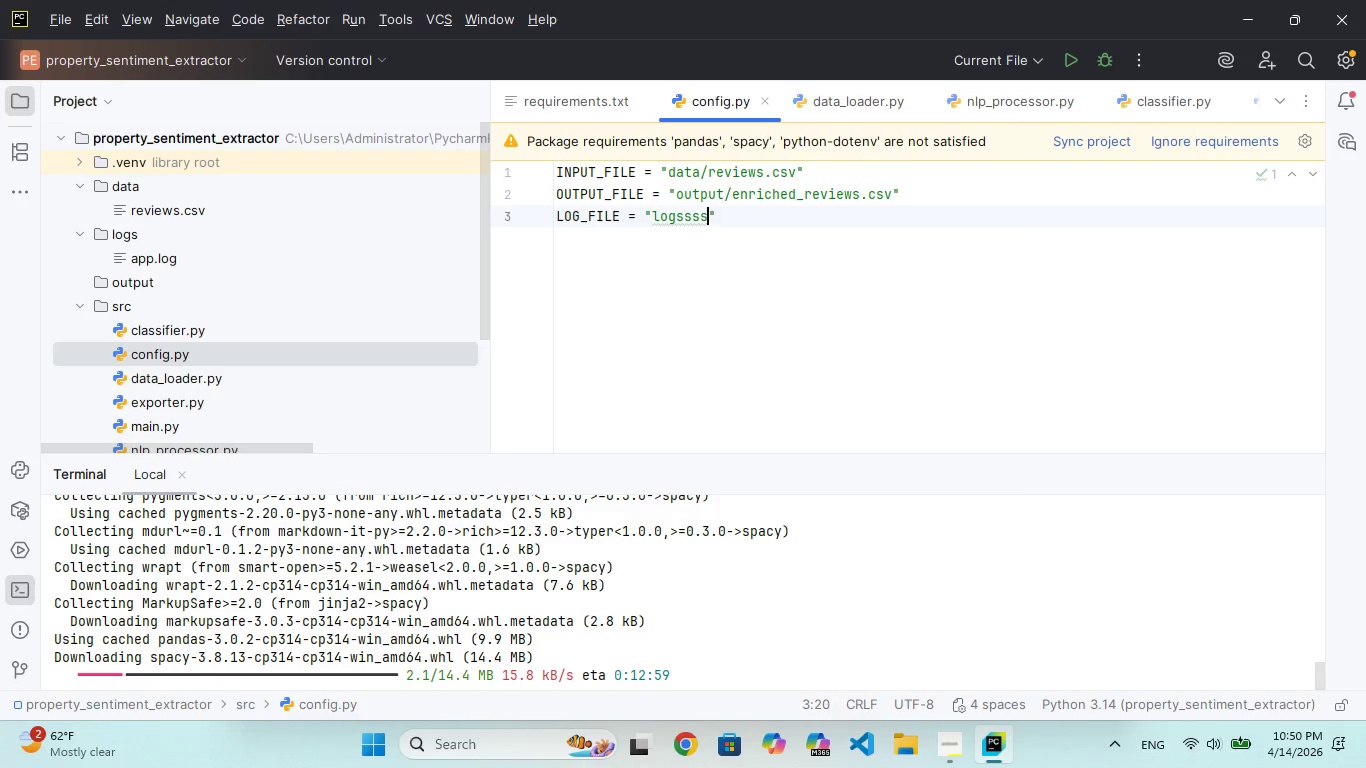 
key(Backspace)
key(Backspace)
key(Backspace)
type(/app.log)
 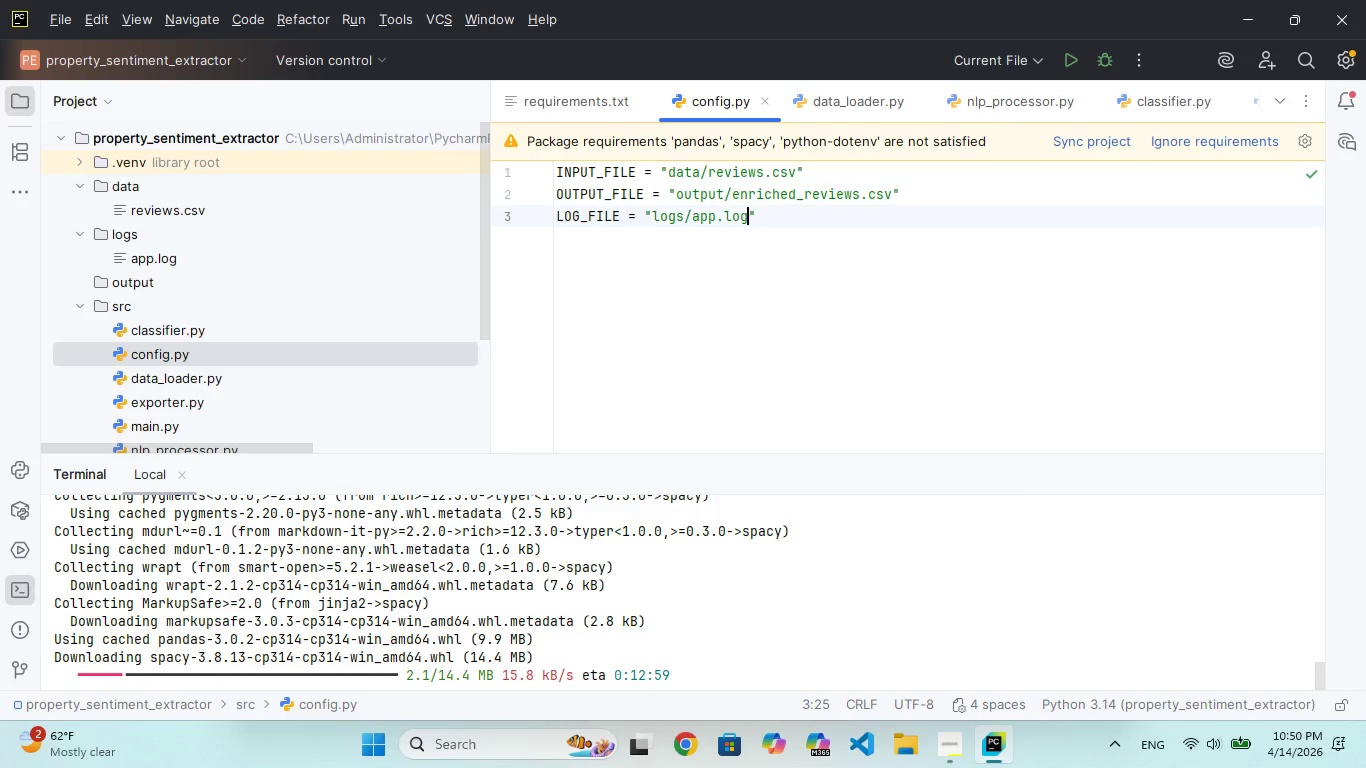 
key(ArrowRight)
 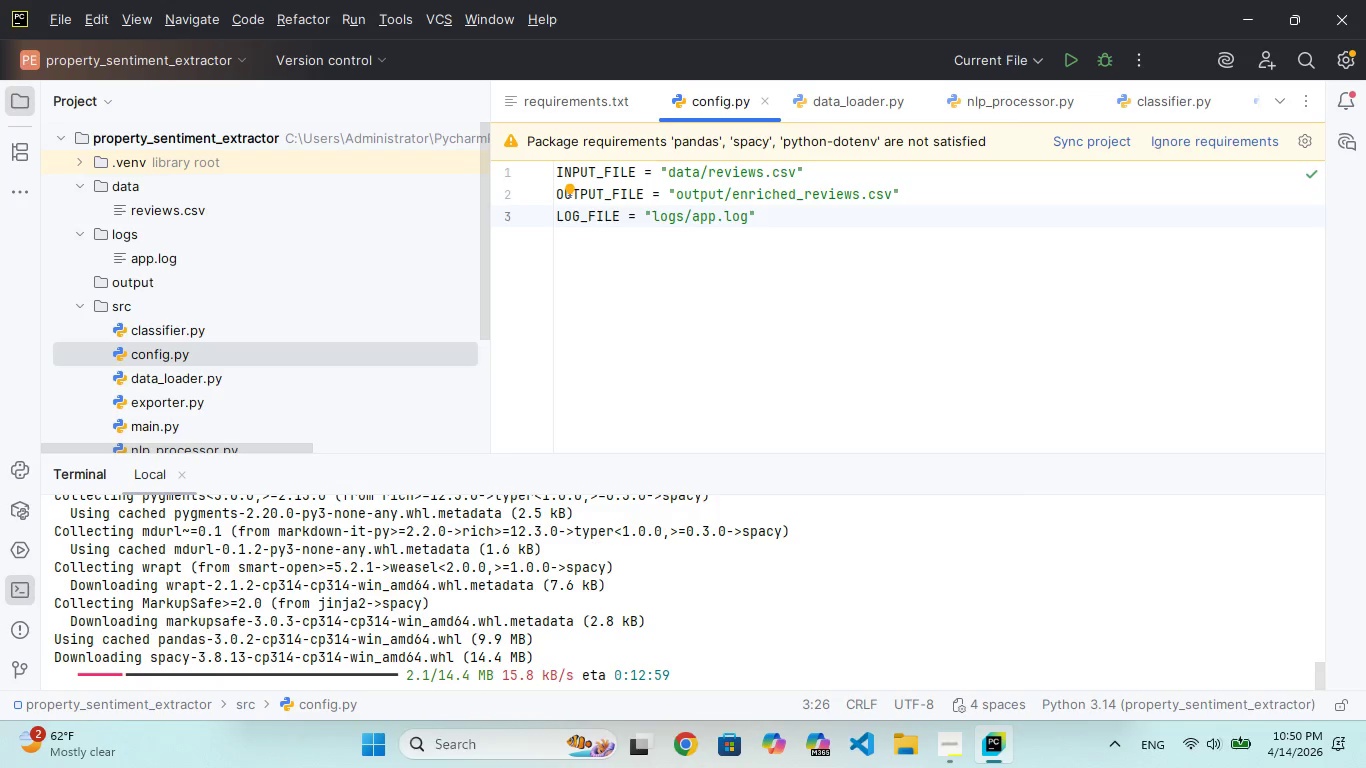 
key(Enter)
 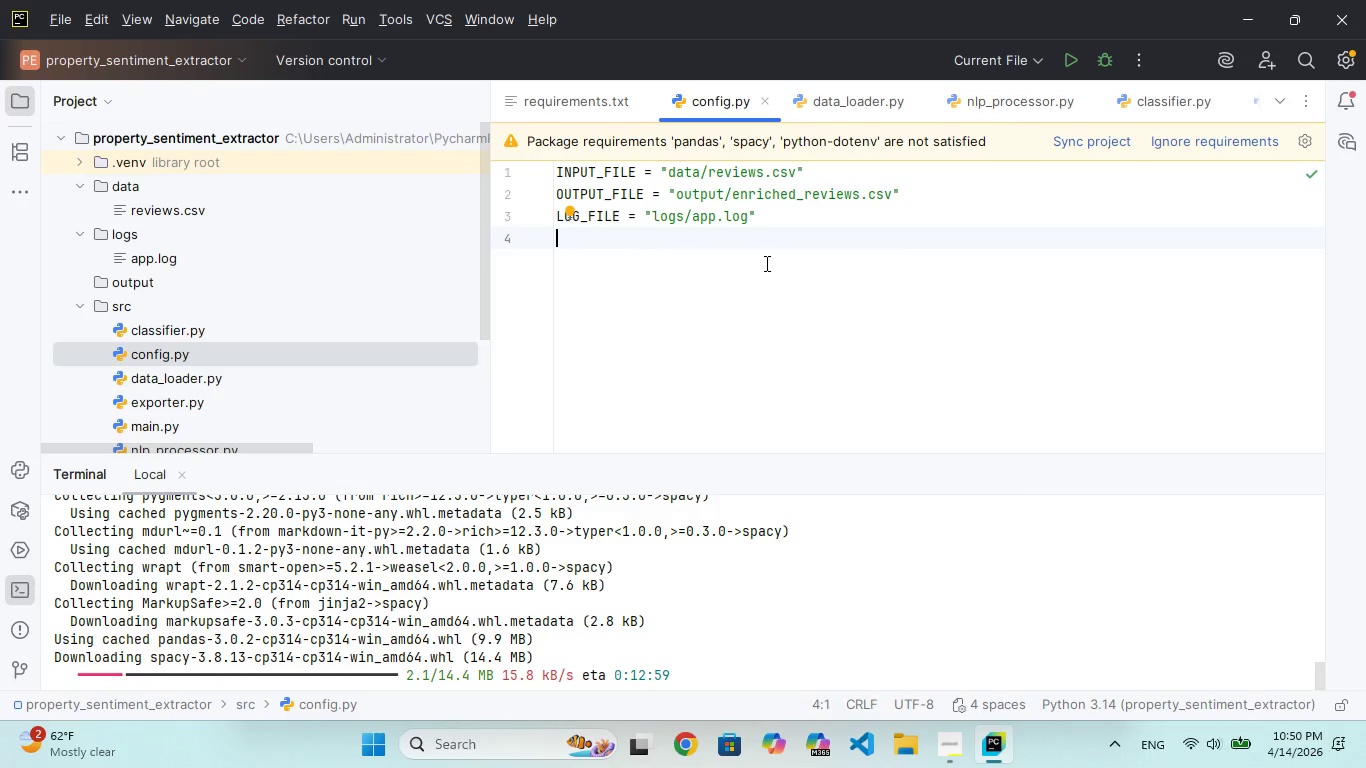 
wait(9.23)
 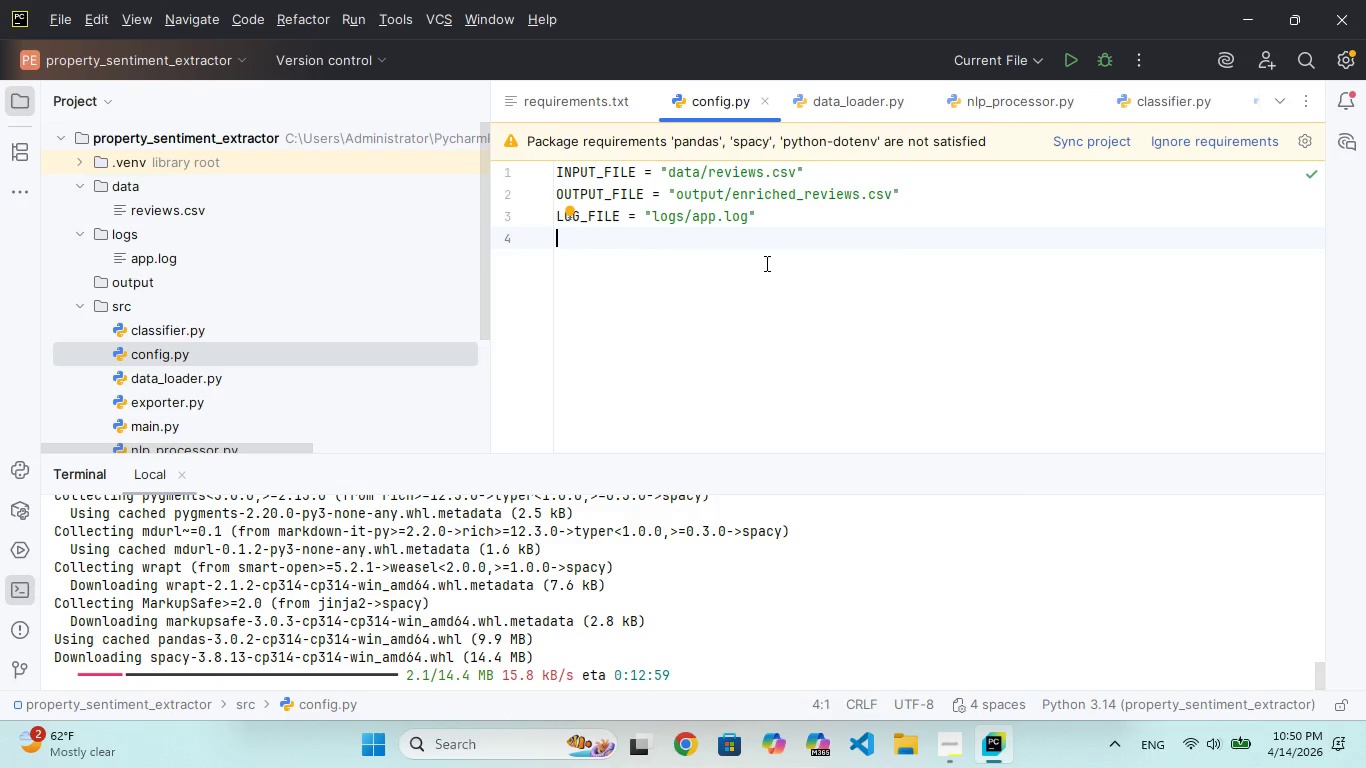 
double_click([236, 381])
 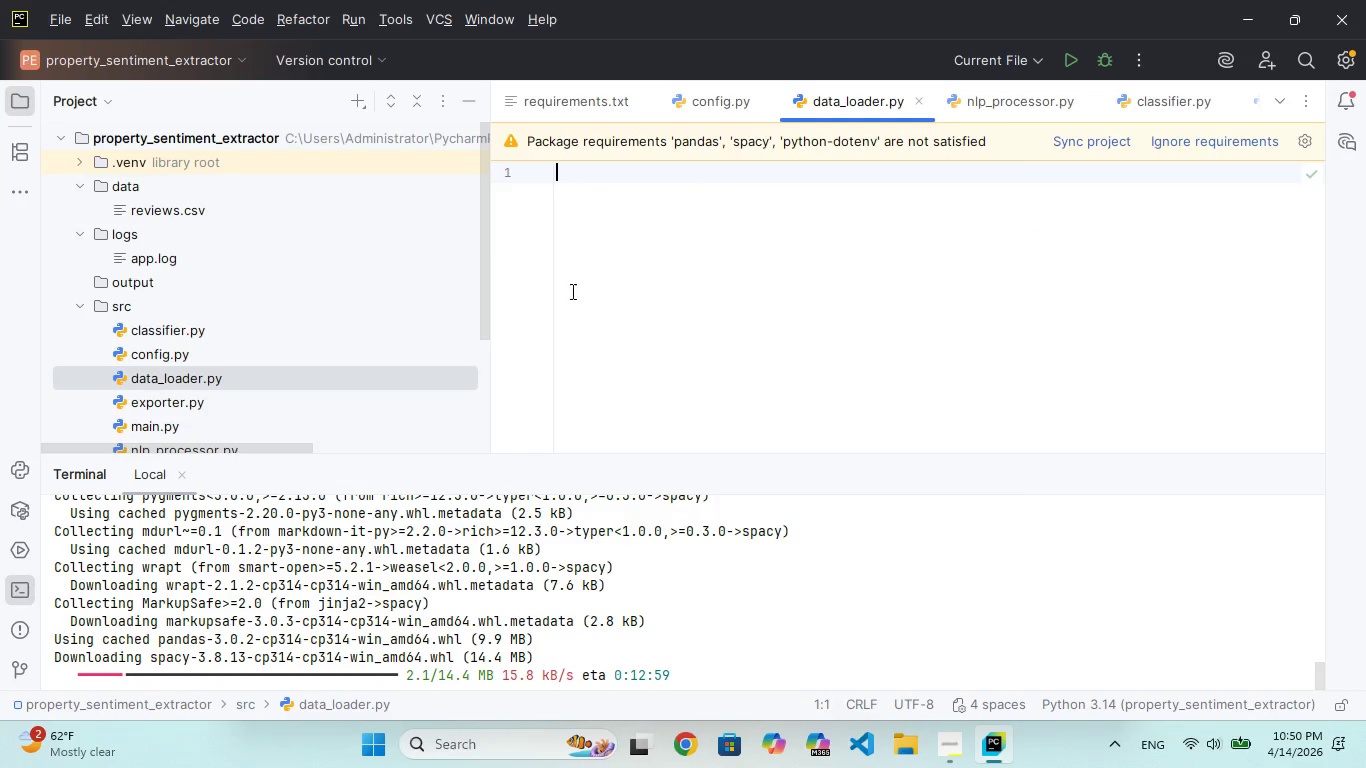 
left_click([725, 247])
 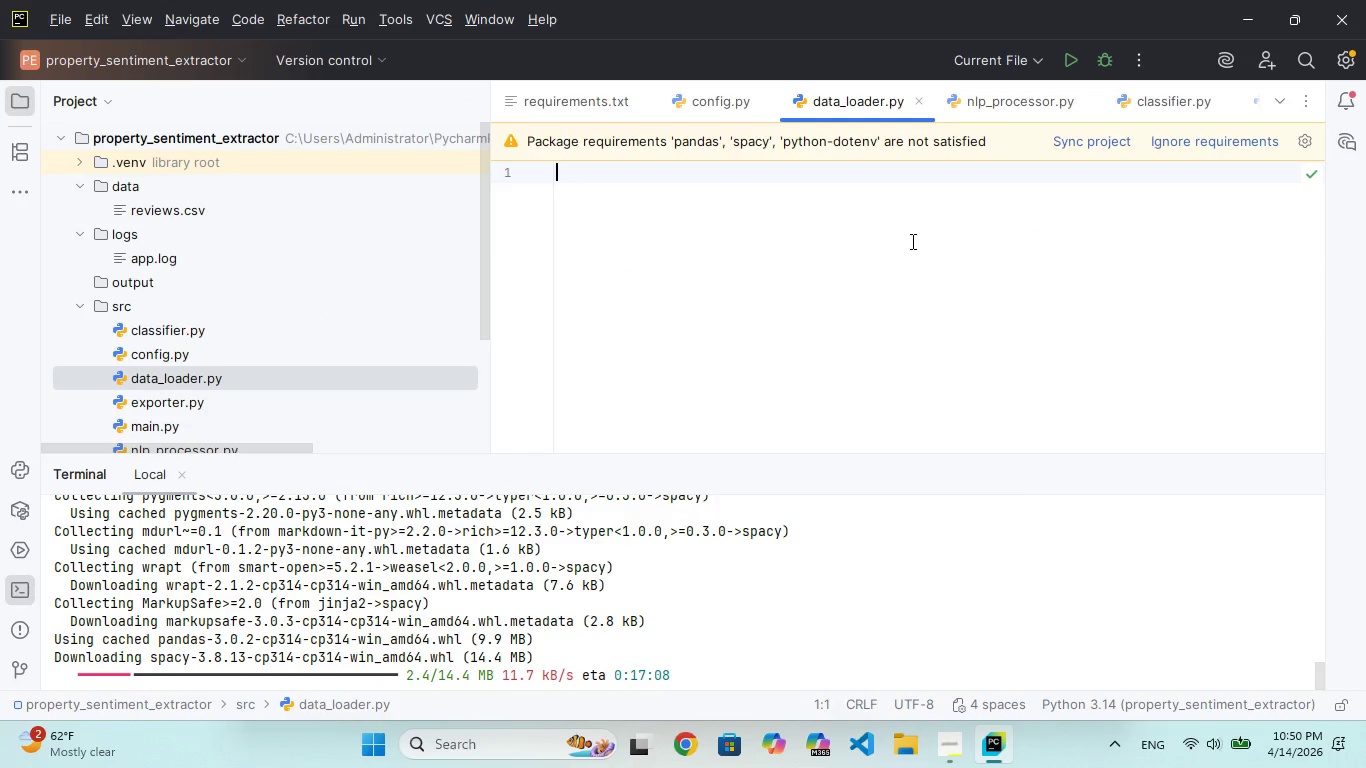 
type(imort pands)
 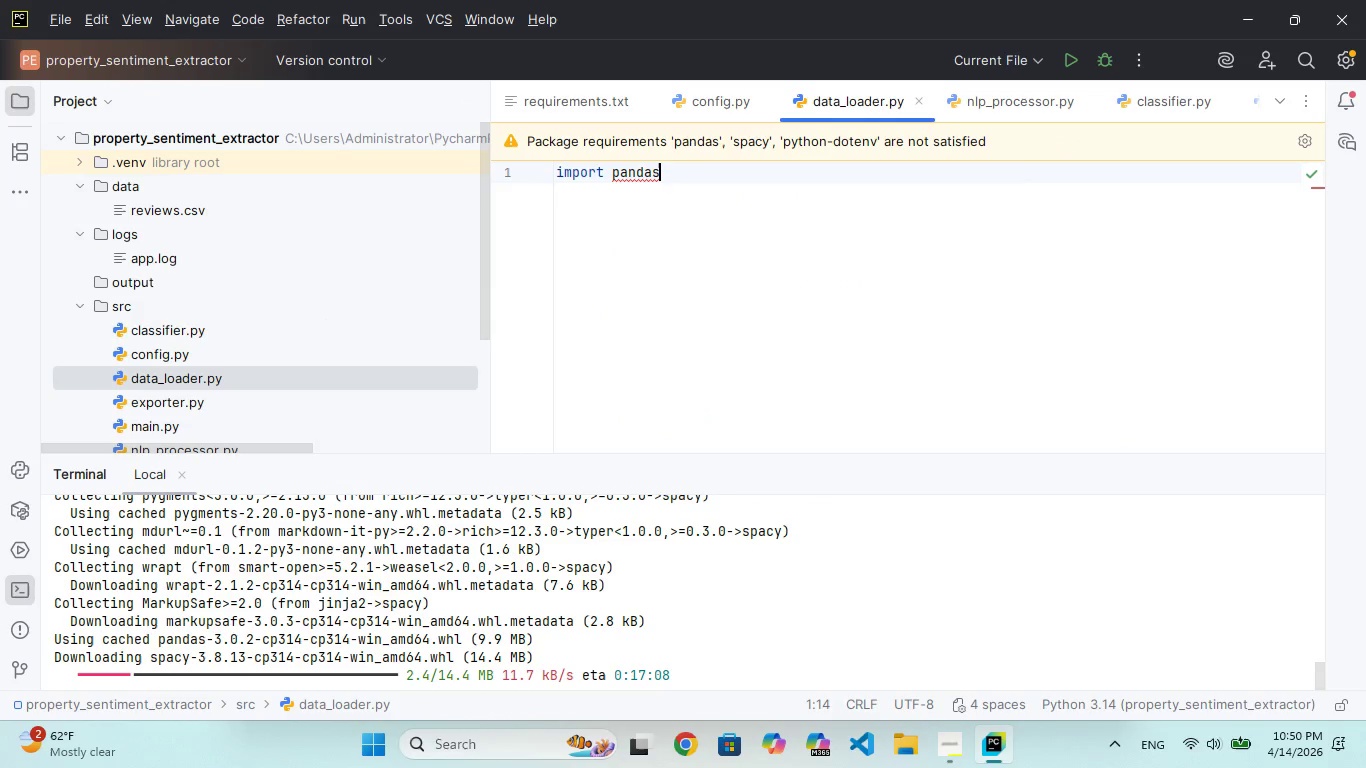 
hold_key(key=A, duration=0.39)
 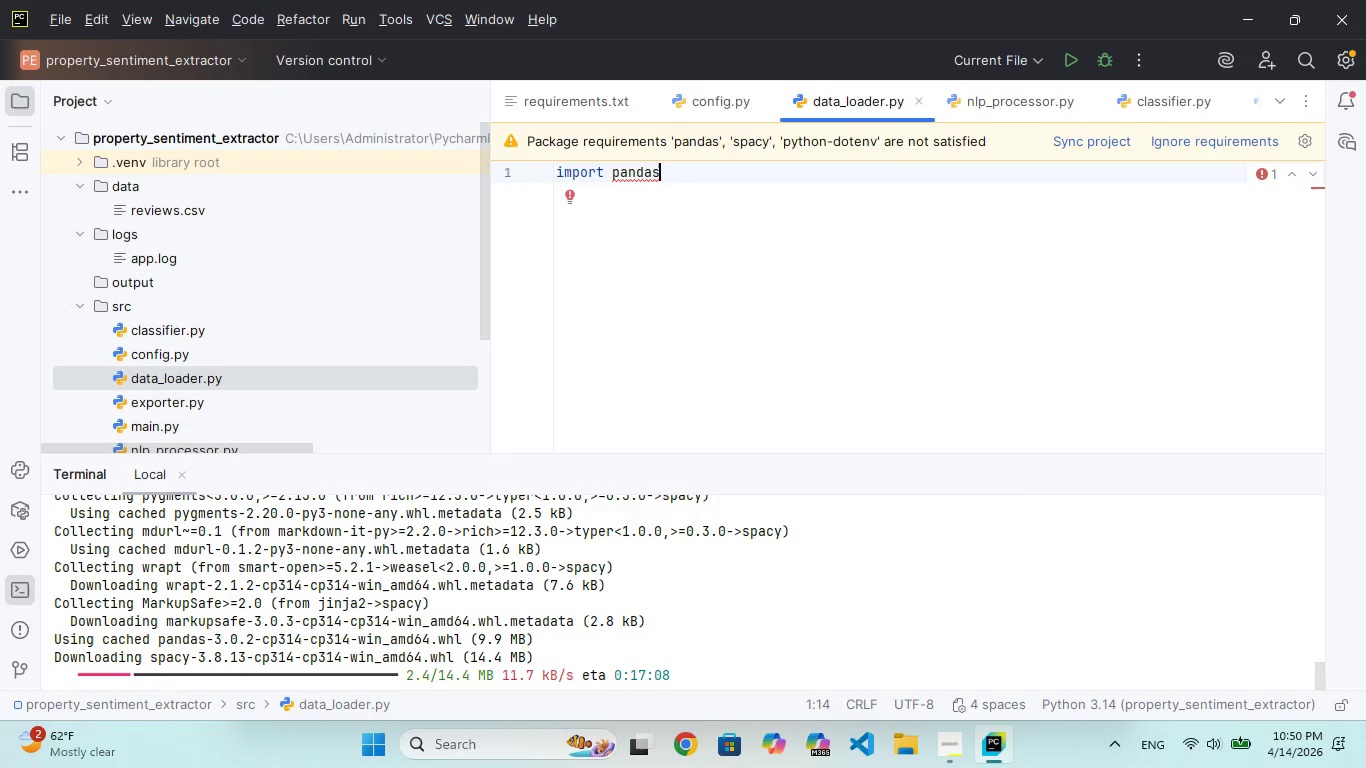 
key(Enter)
 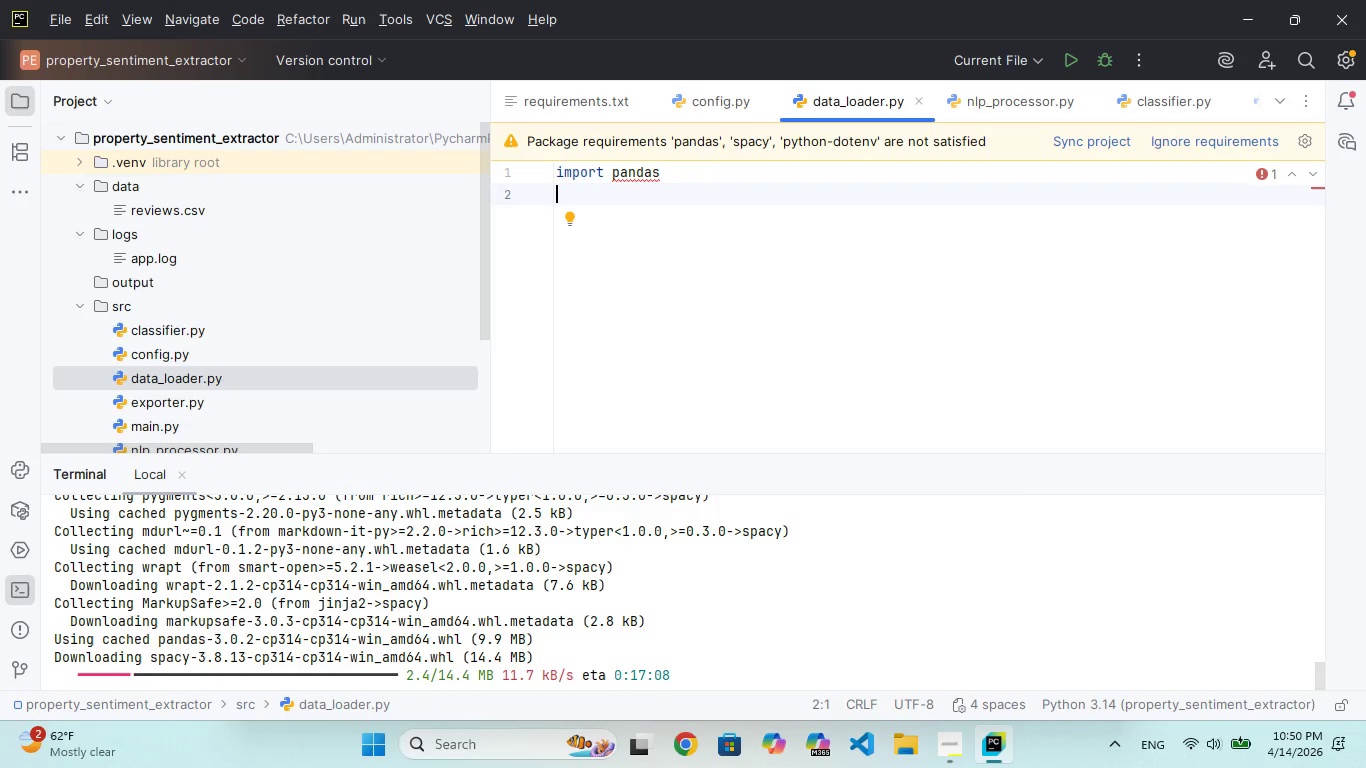 
key(Enter)
 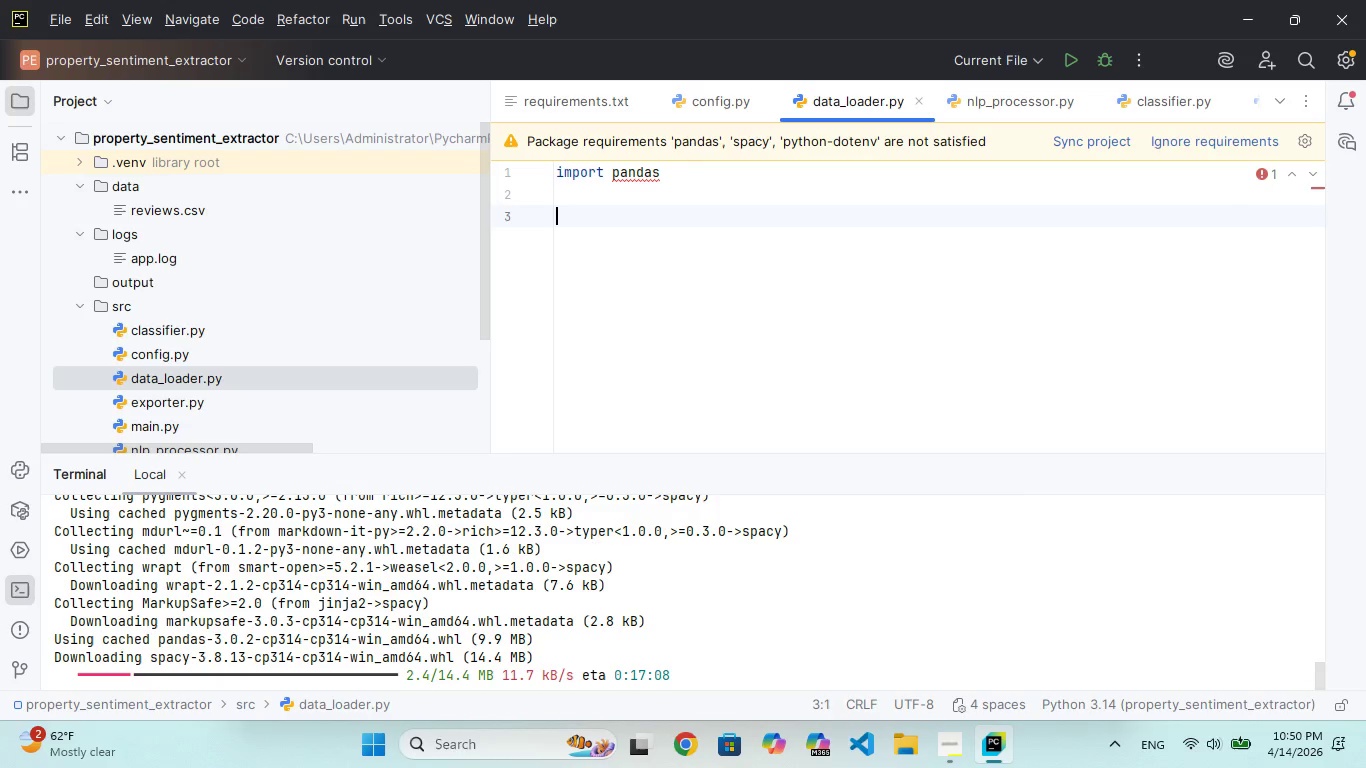 
type(def oad)
 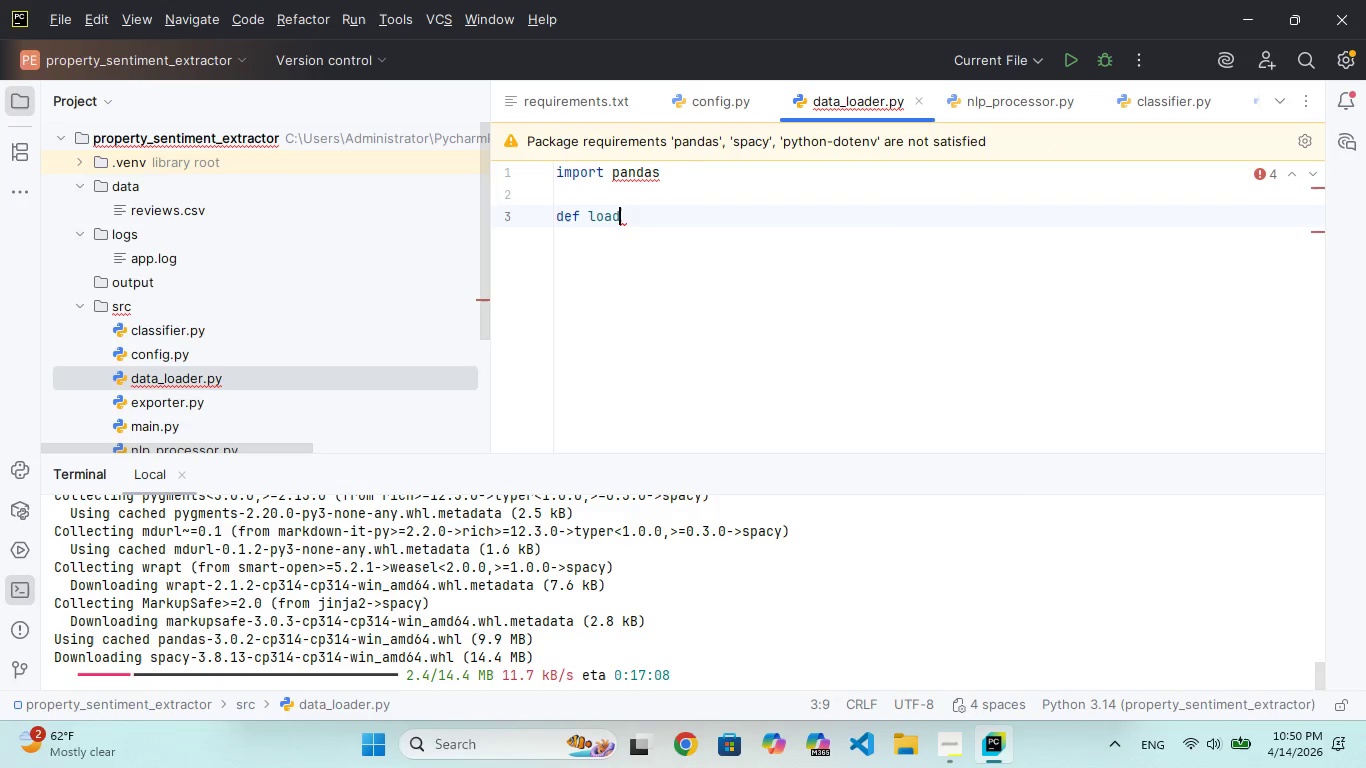 
hold_key(key=L, duration=0.31)
 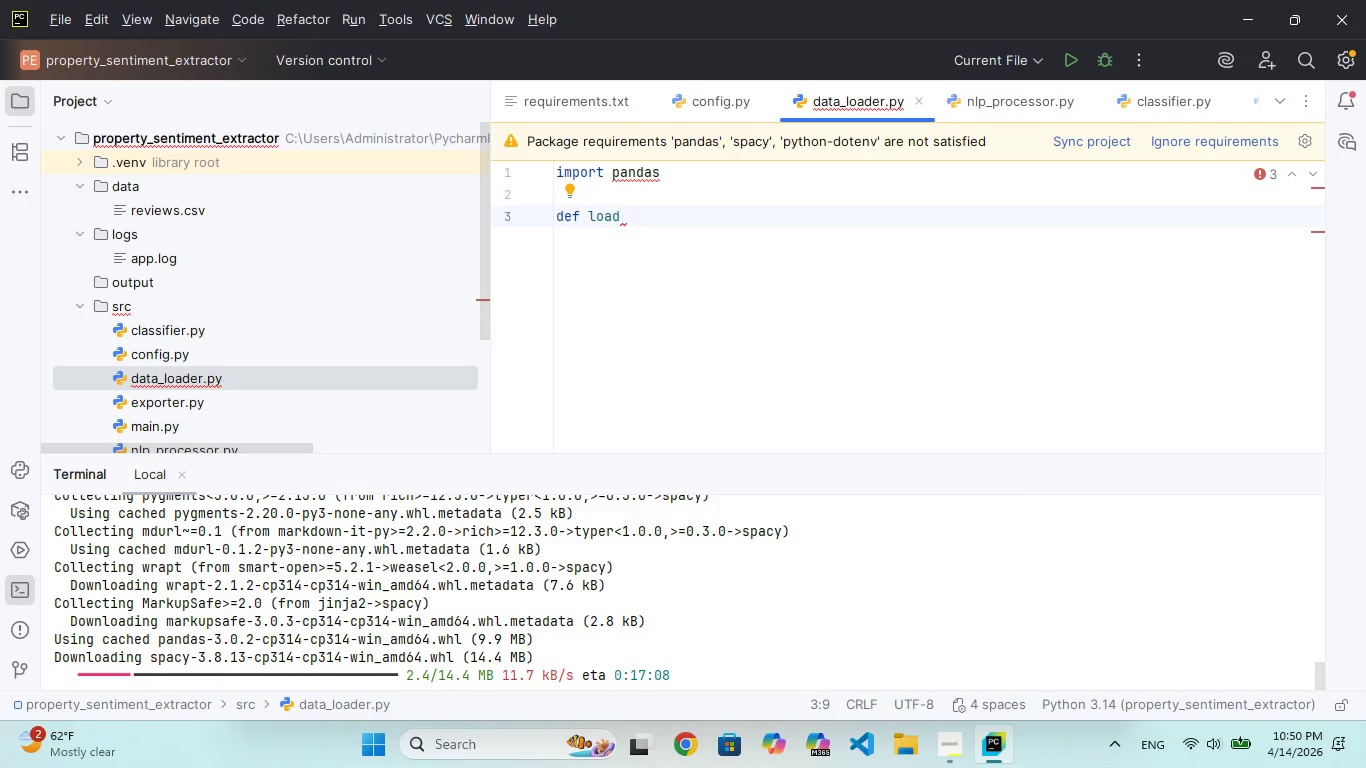 
type(_data(path)
 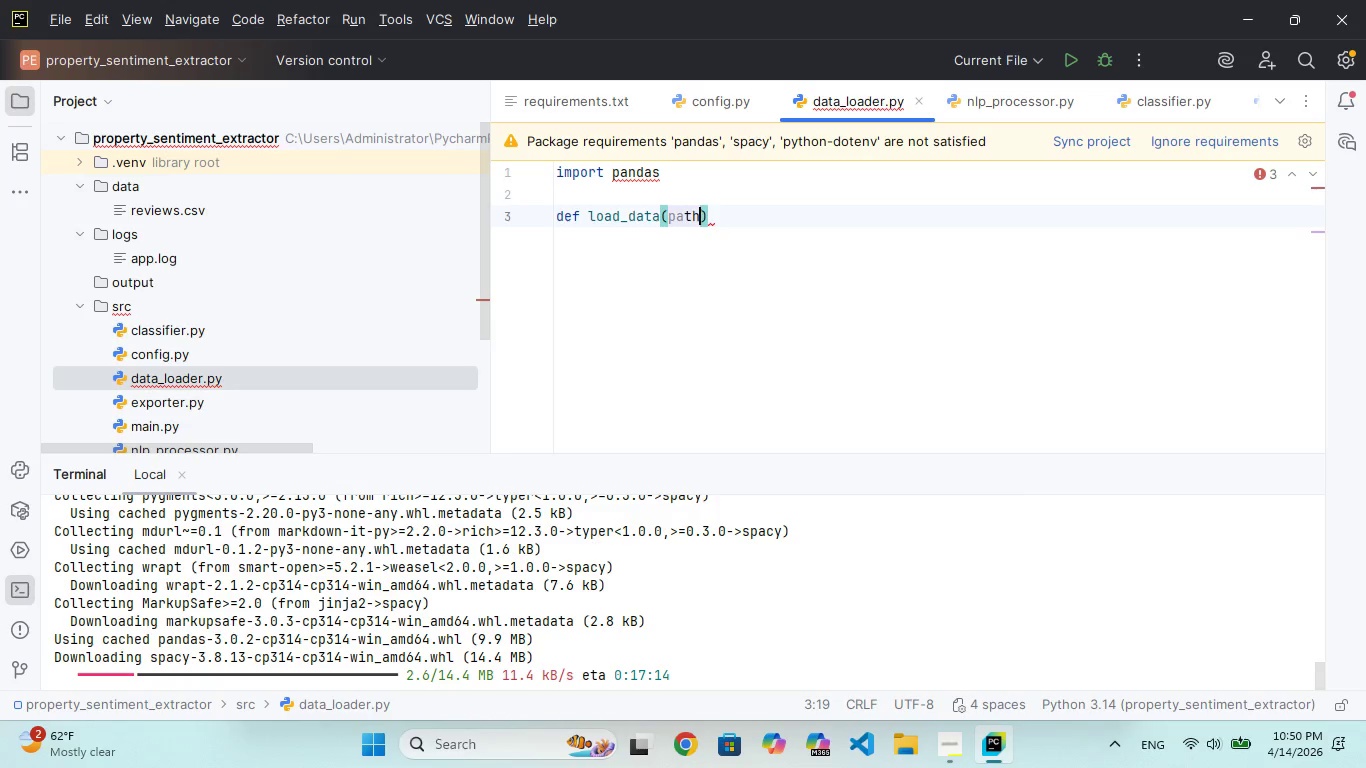 
key(ArrowRight)
 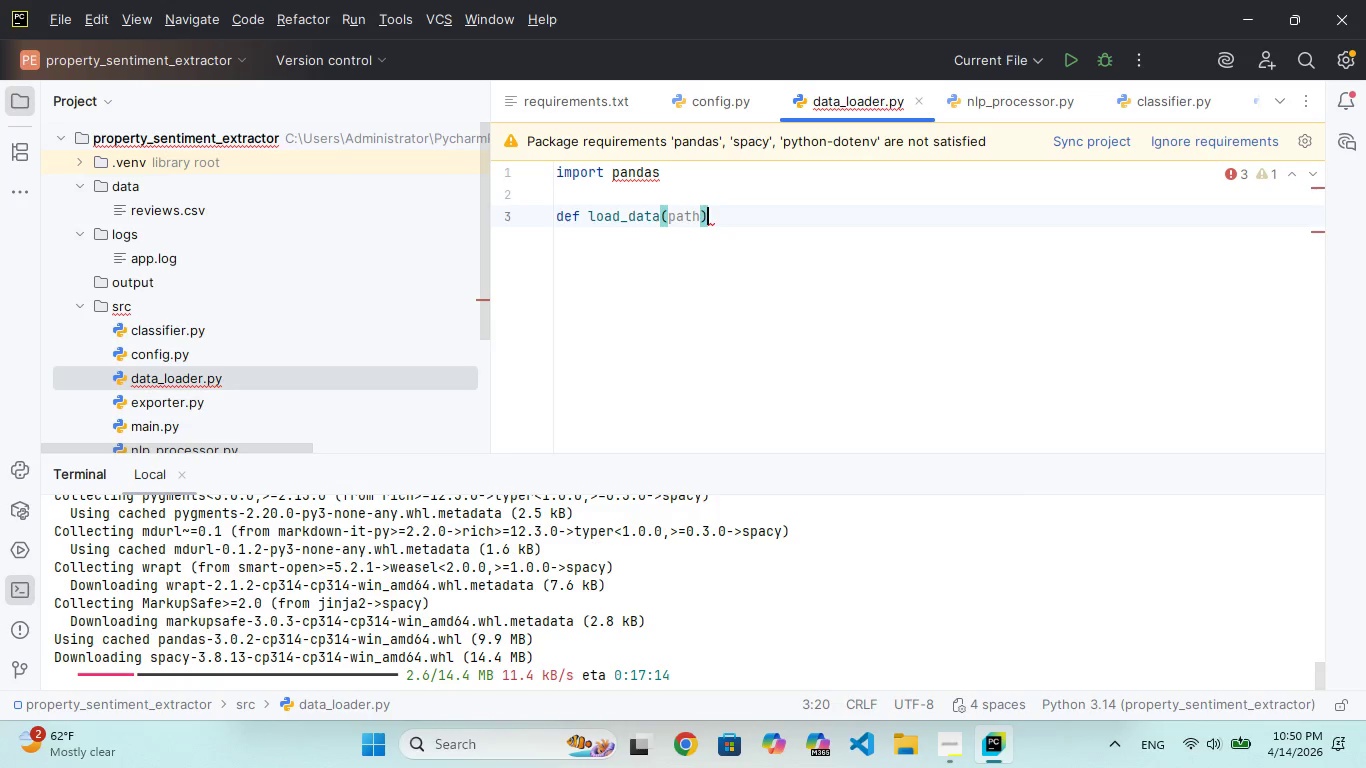 
key(Shift+Semicolon)
 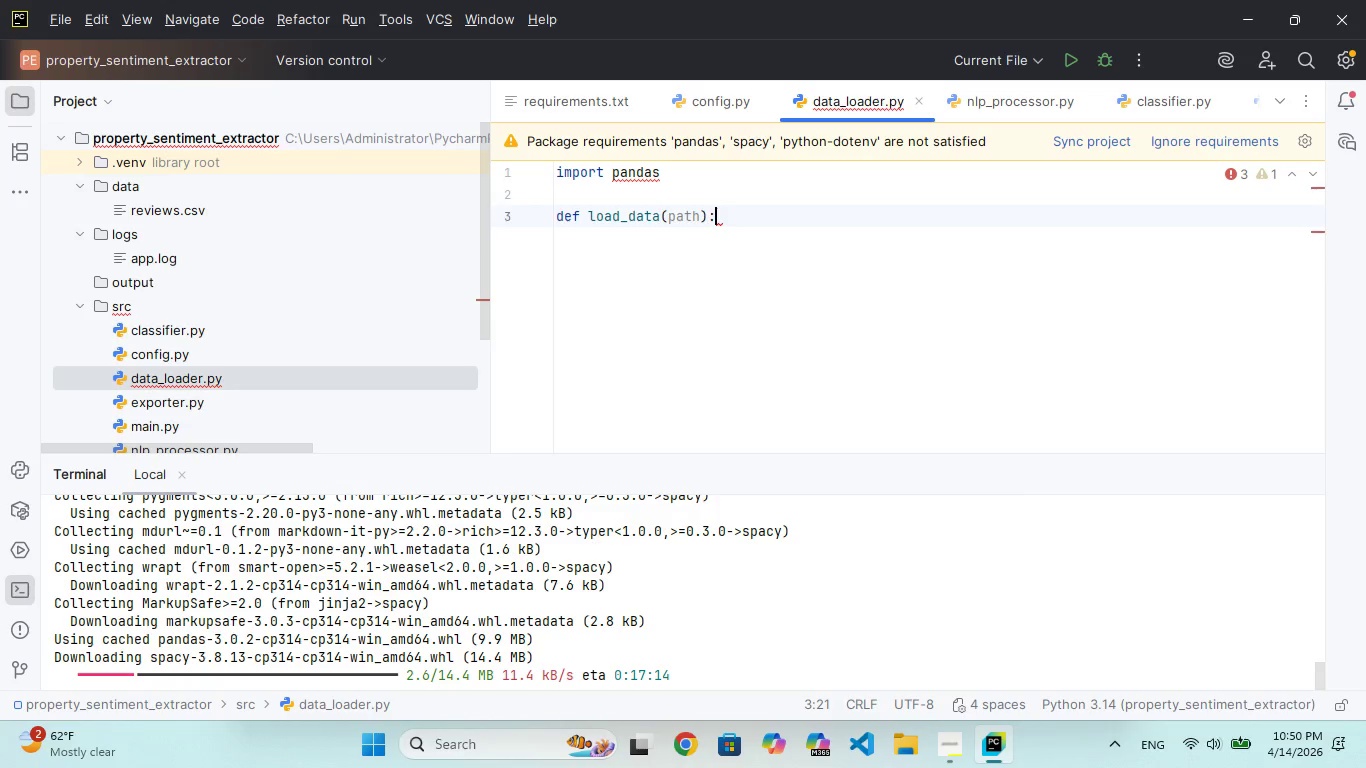 
key(Enter)
 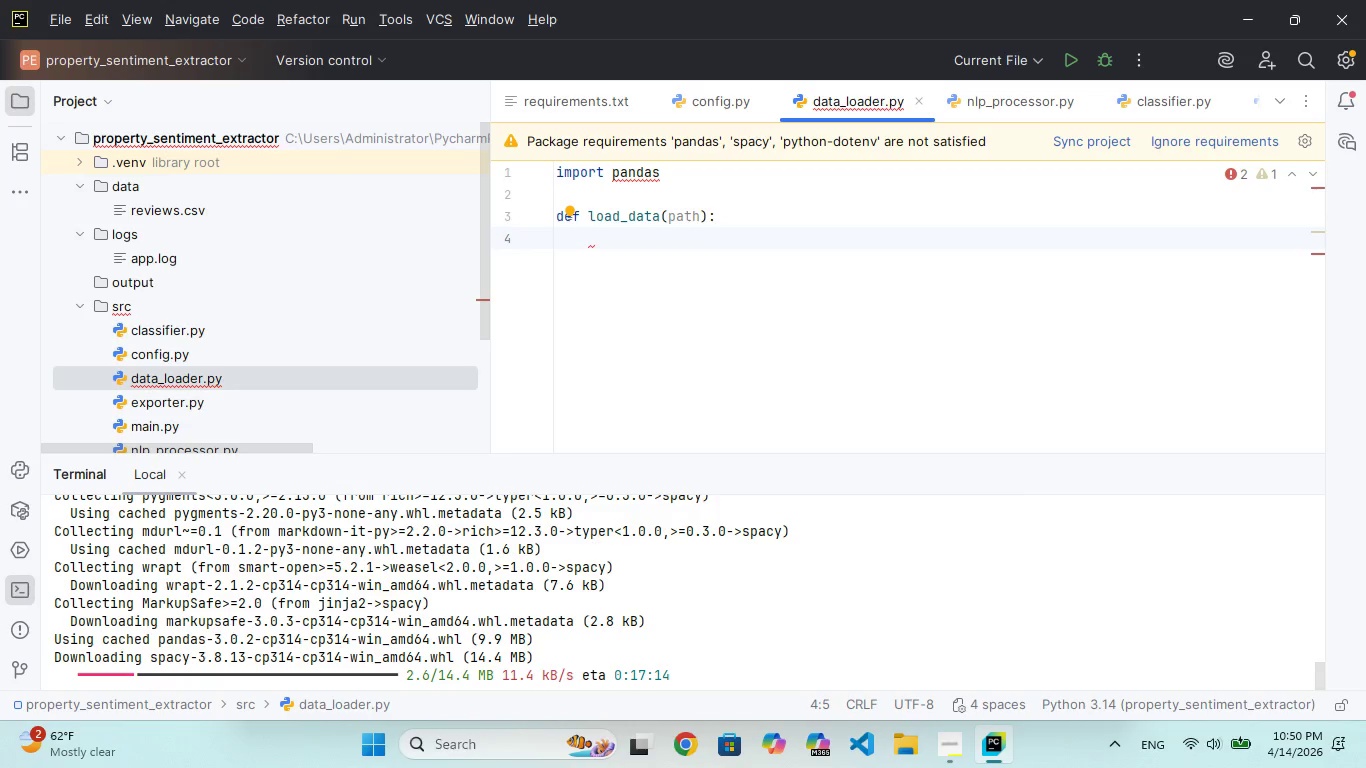 
type(try:)
 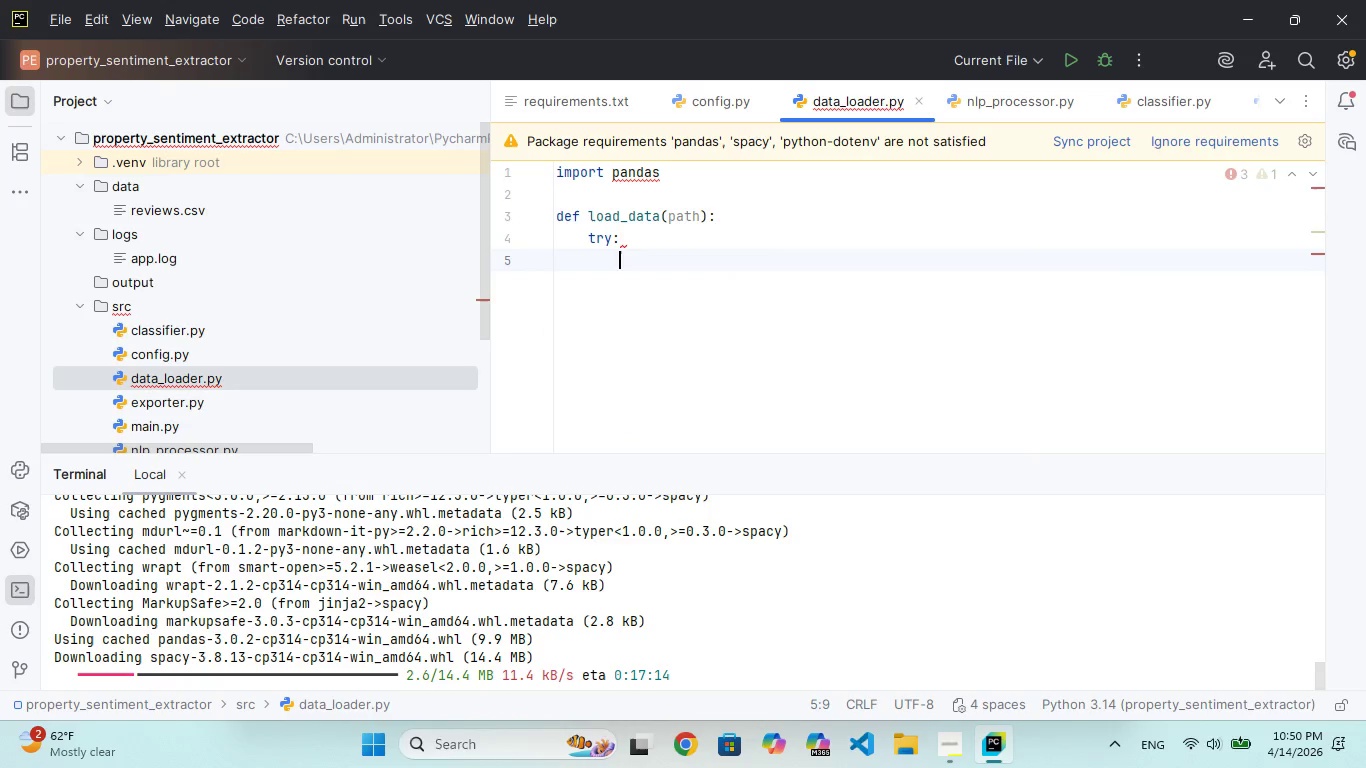 
 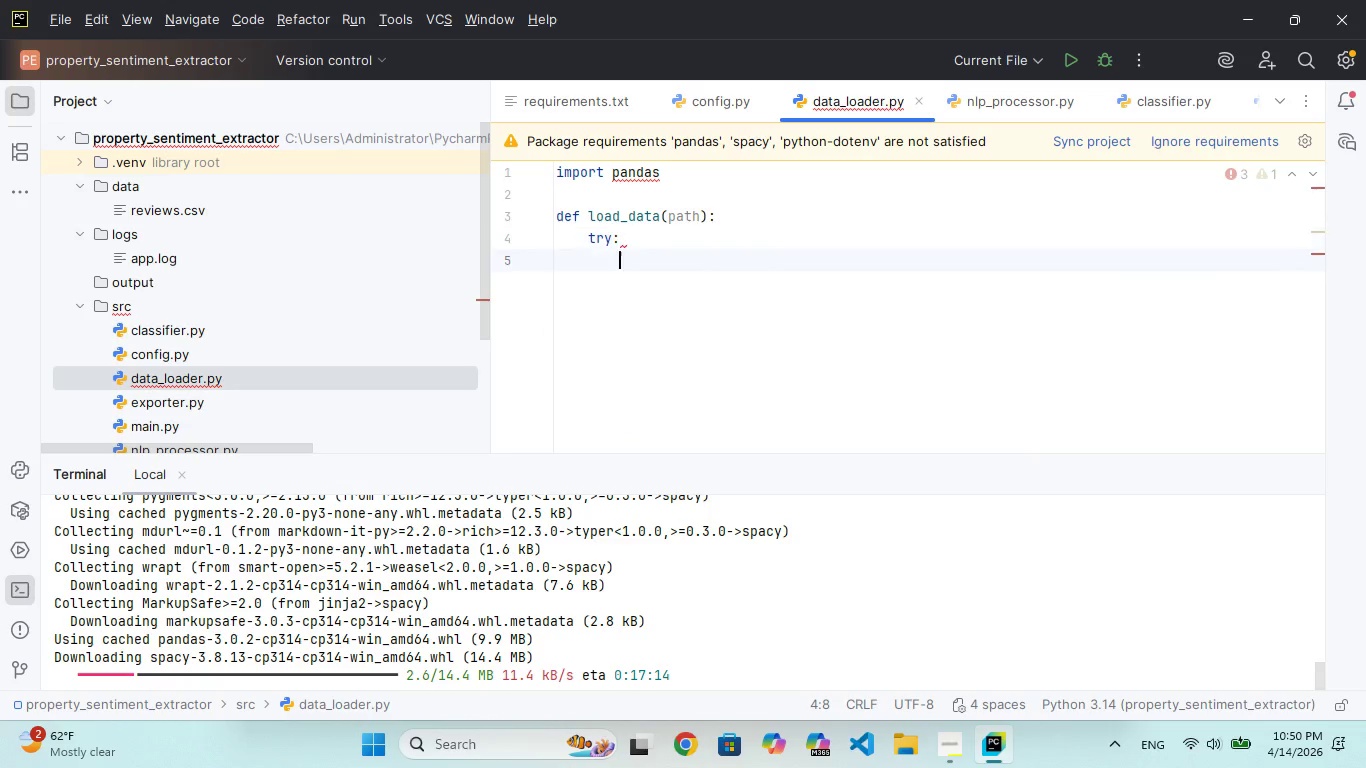 
key(Enter)
 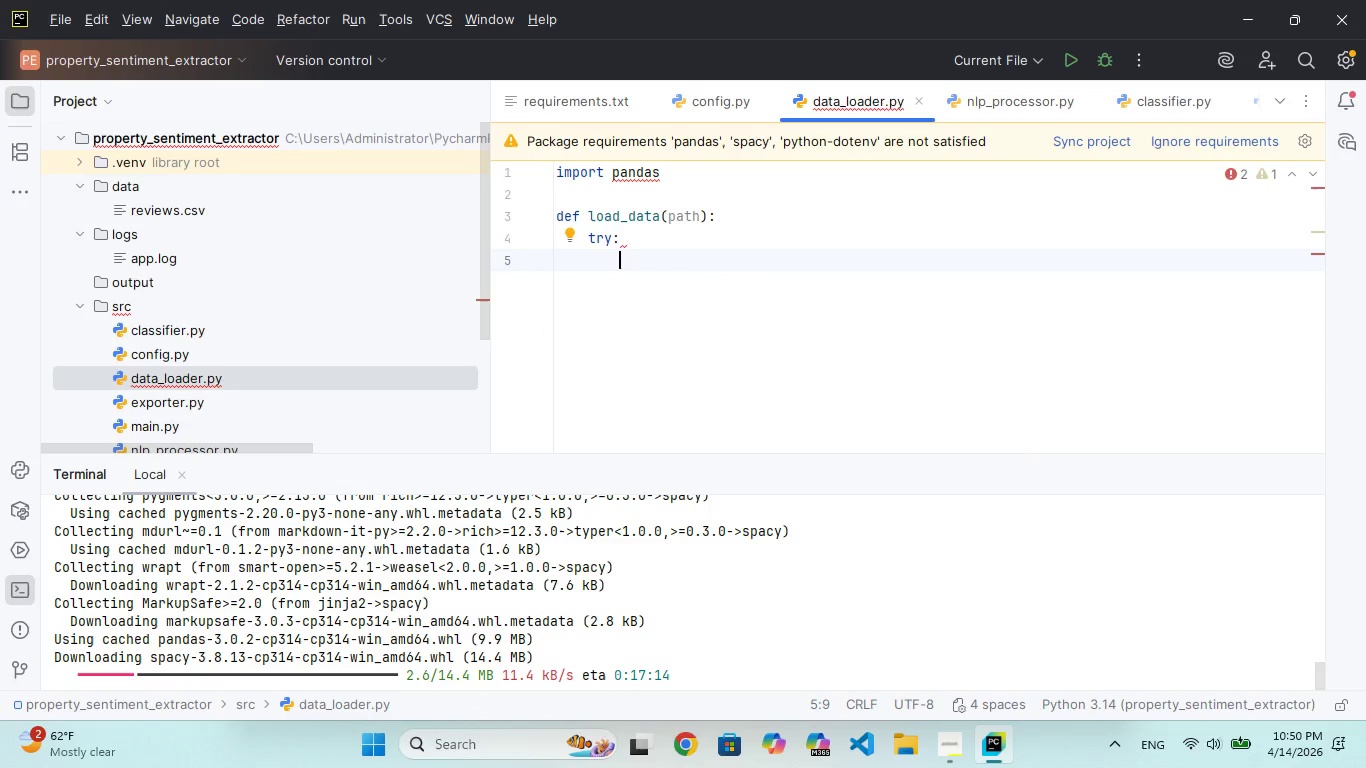 
type(df = pd.read_csv(path)
 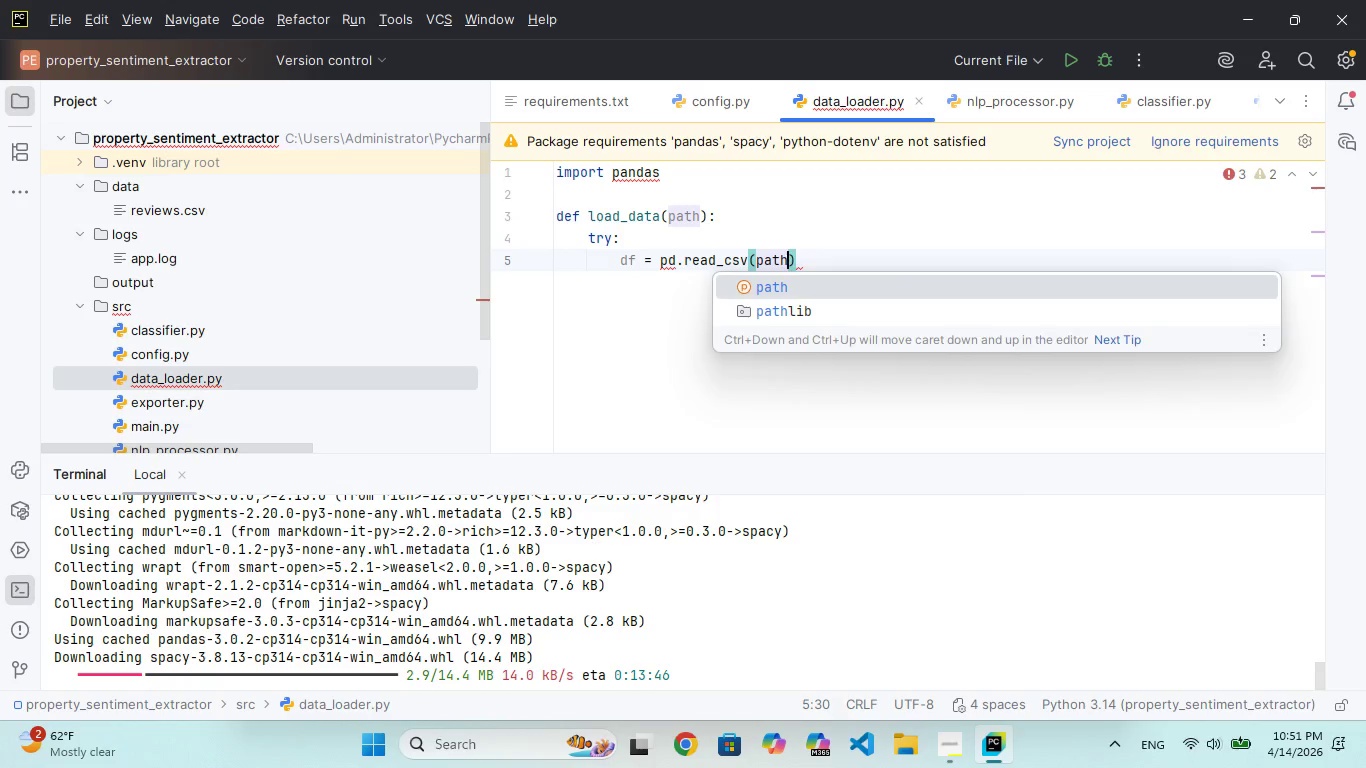 
key(ArrowRight)
 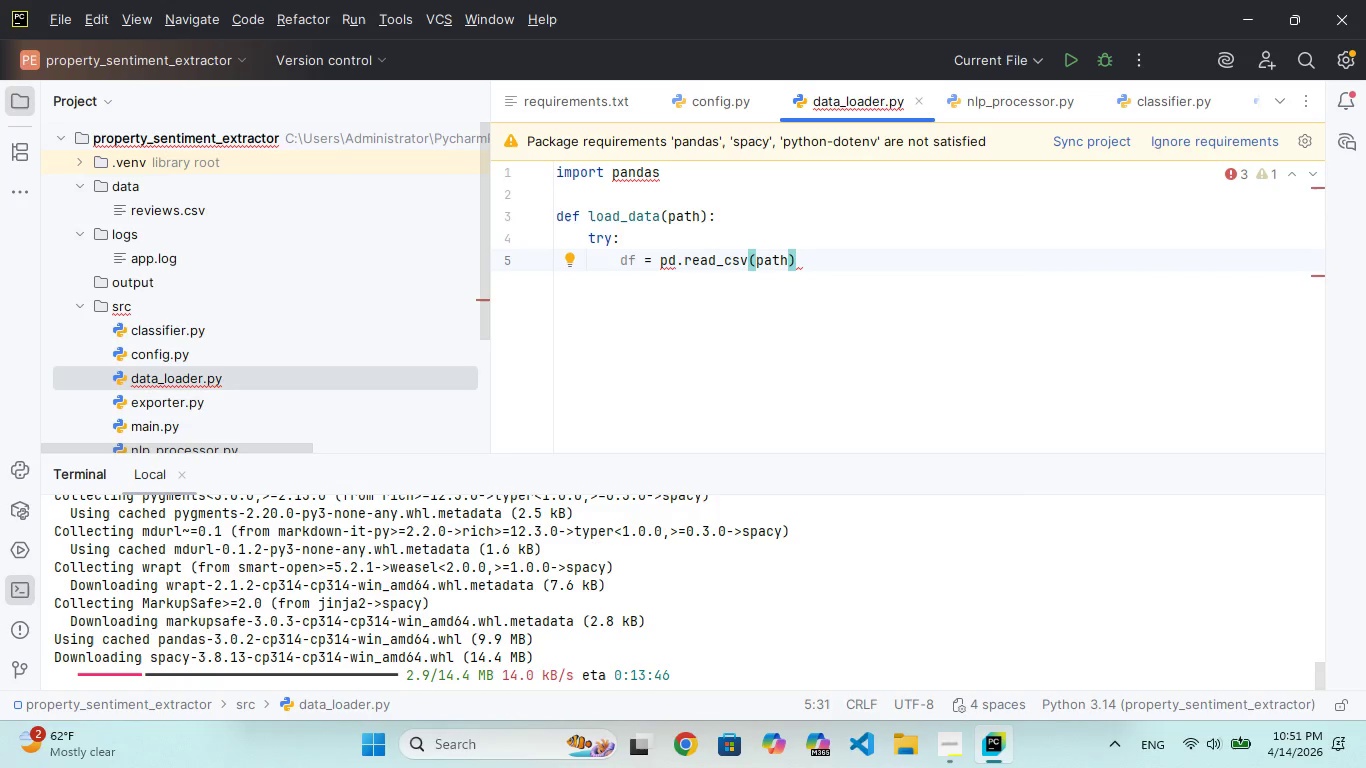 
key(Enter)
 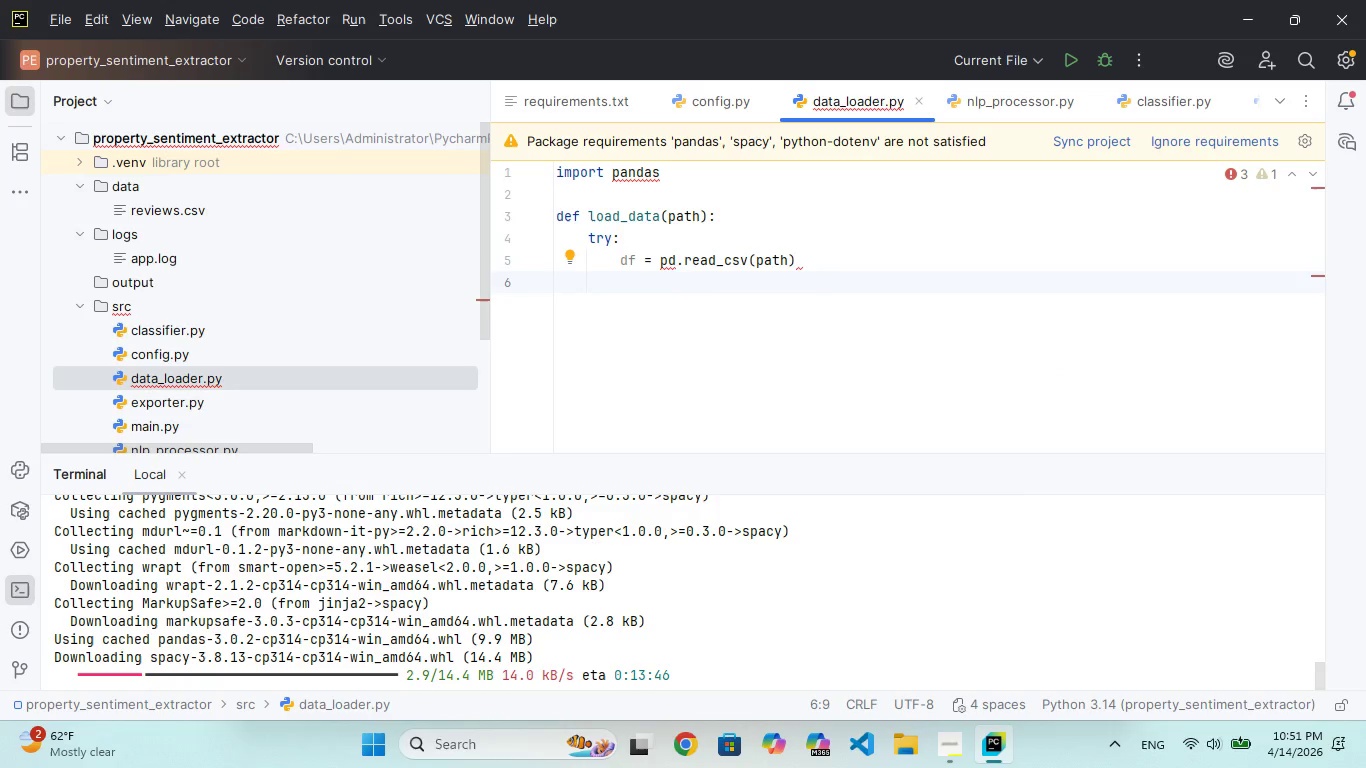 
type(df.fil)
 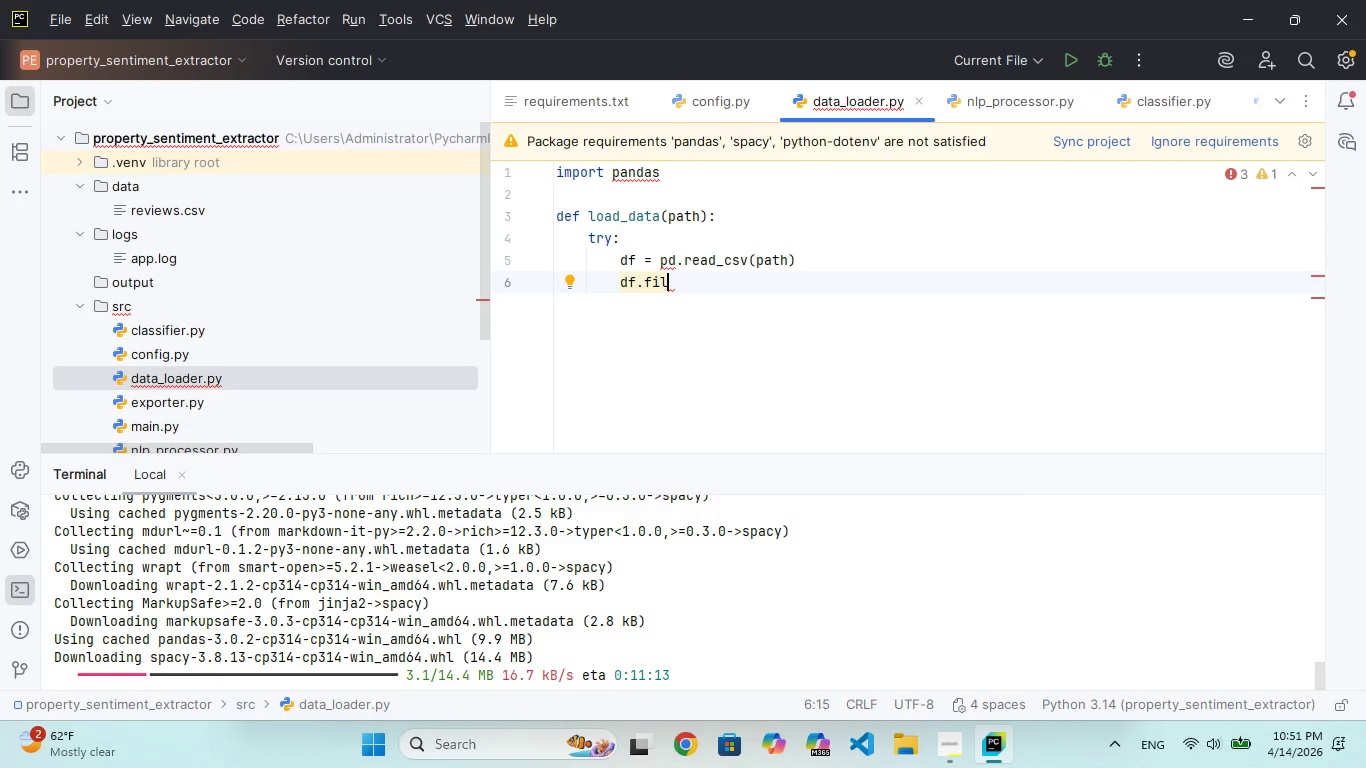 
hold_key(key=N, duration=0.31)
 